 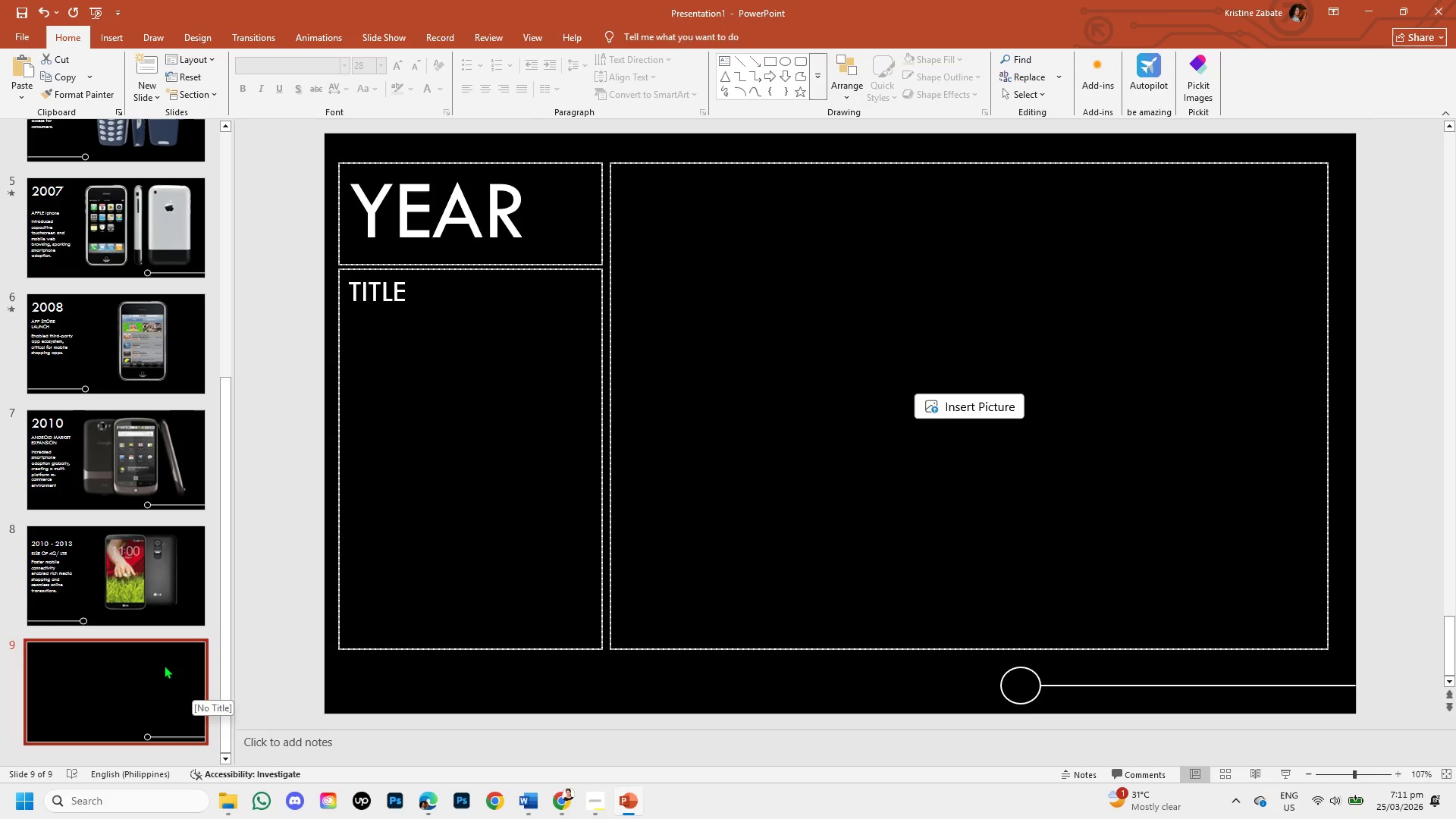 
left_click([540, 792])
 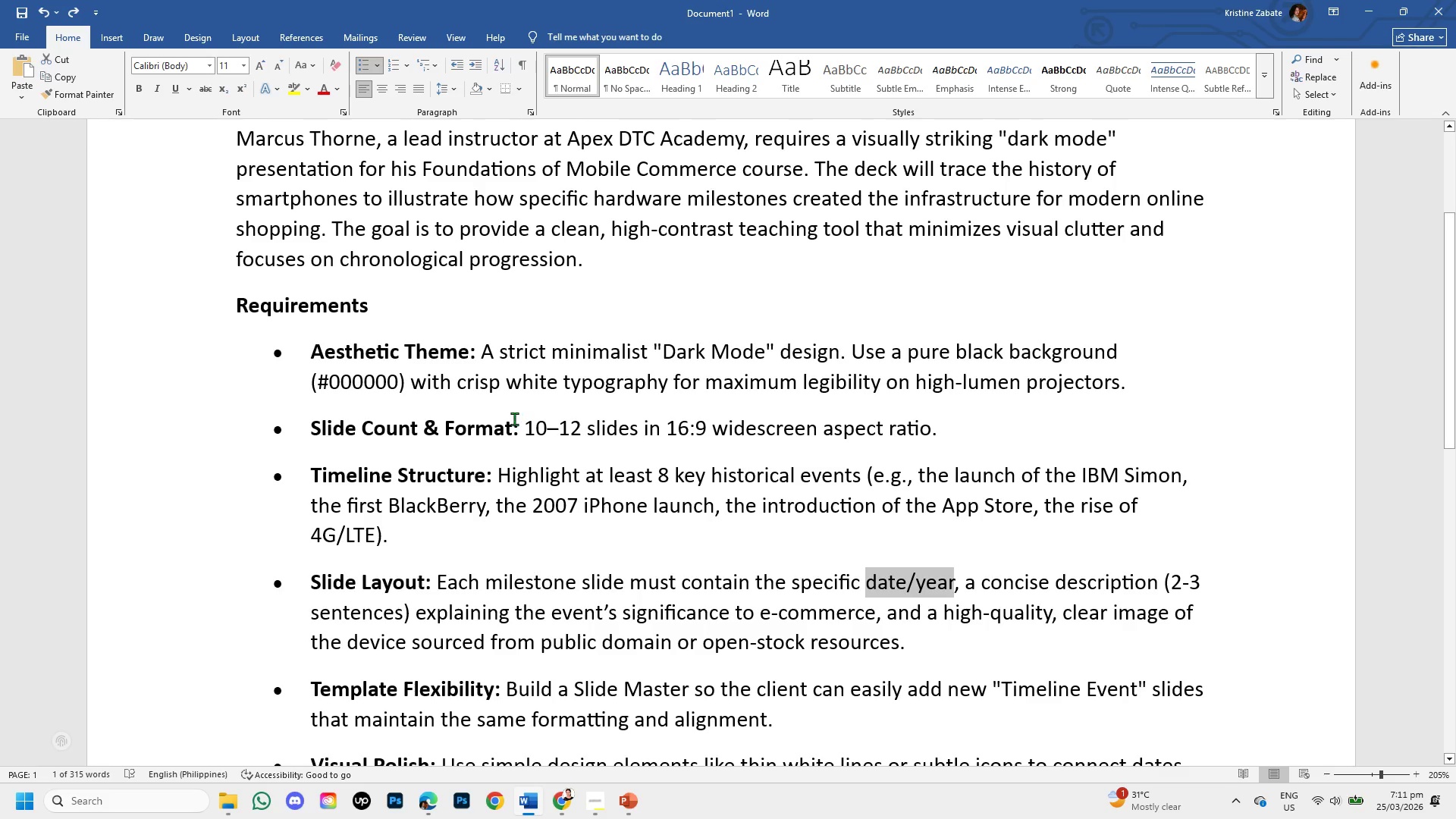 
left_click_drag(start_coordinate=[522, 430], to_coordinate=[703, 434])
 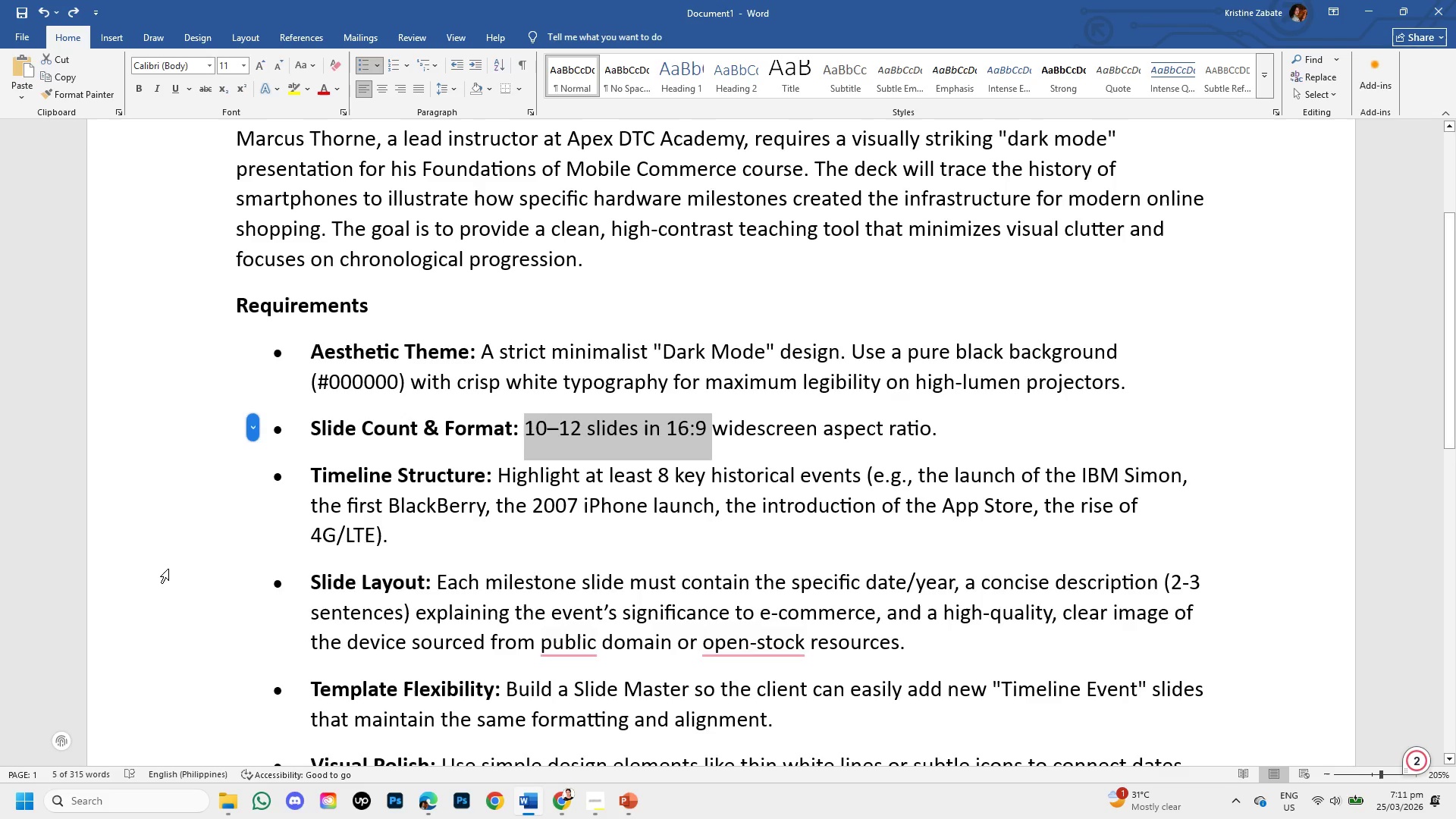 
left_click([629, 800])
 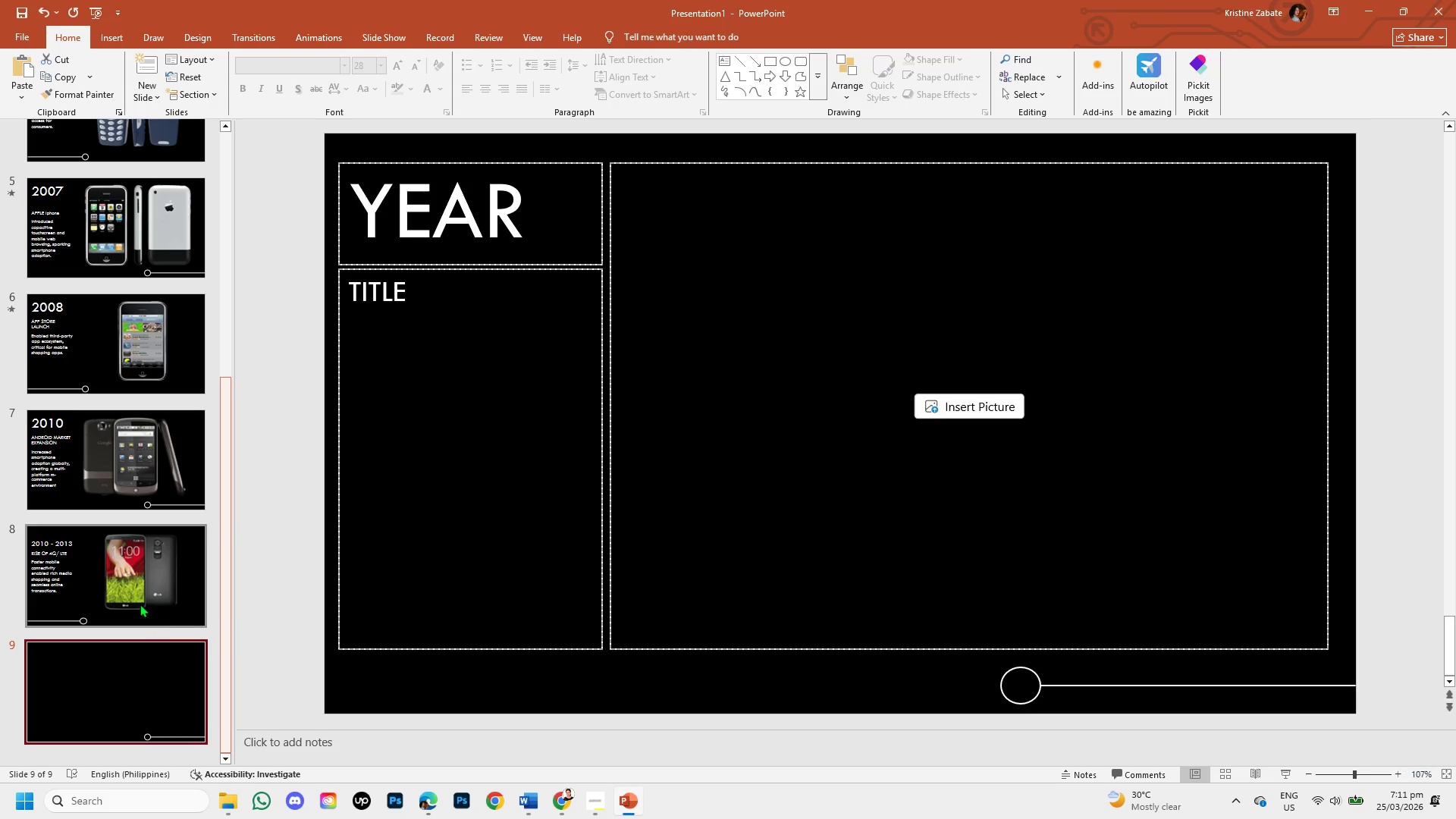 
left_click([135, 594])
 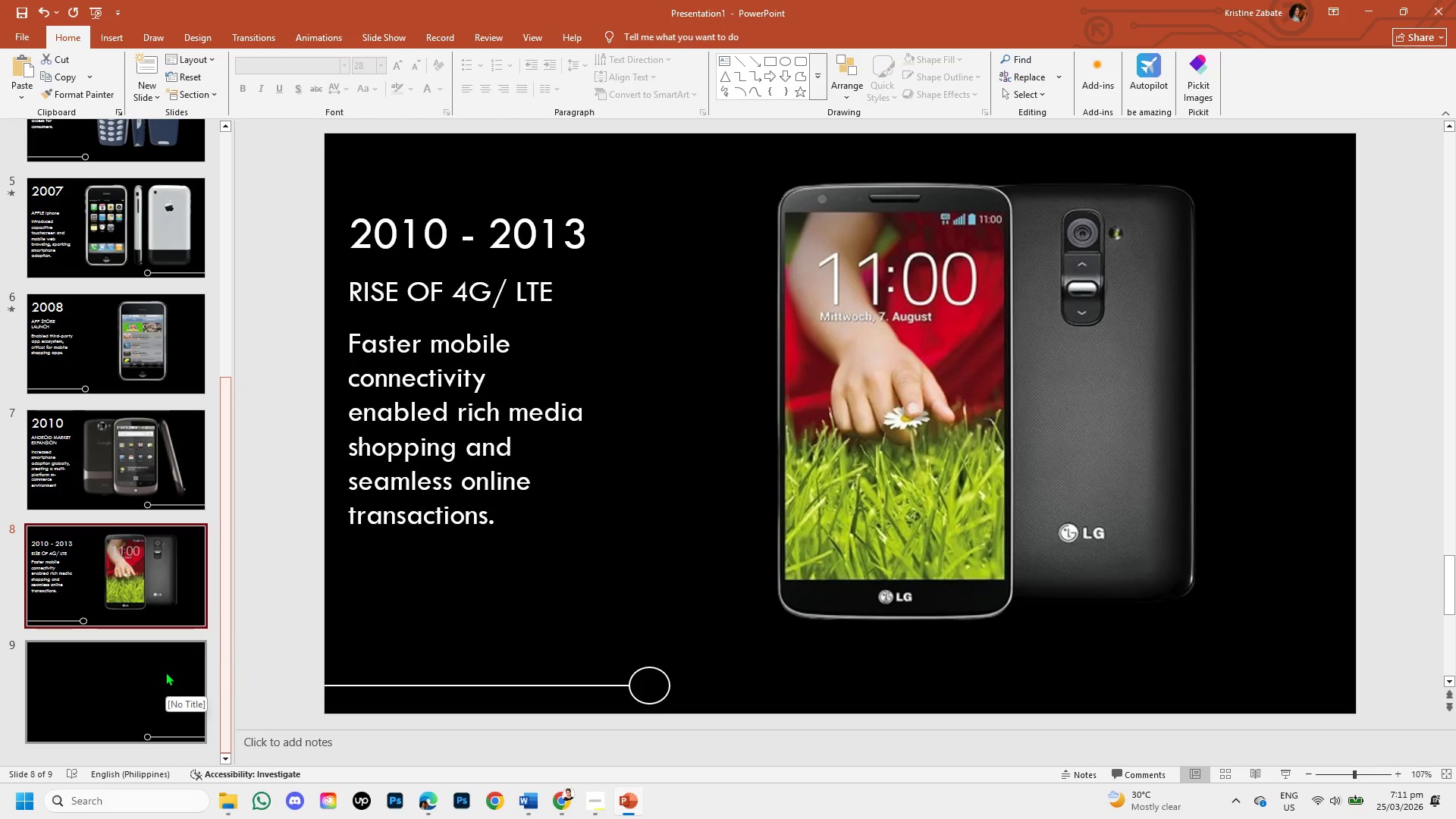 
left_click([165, 672])
 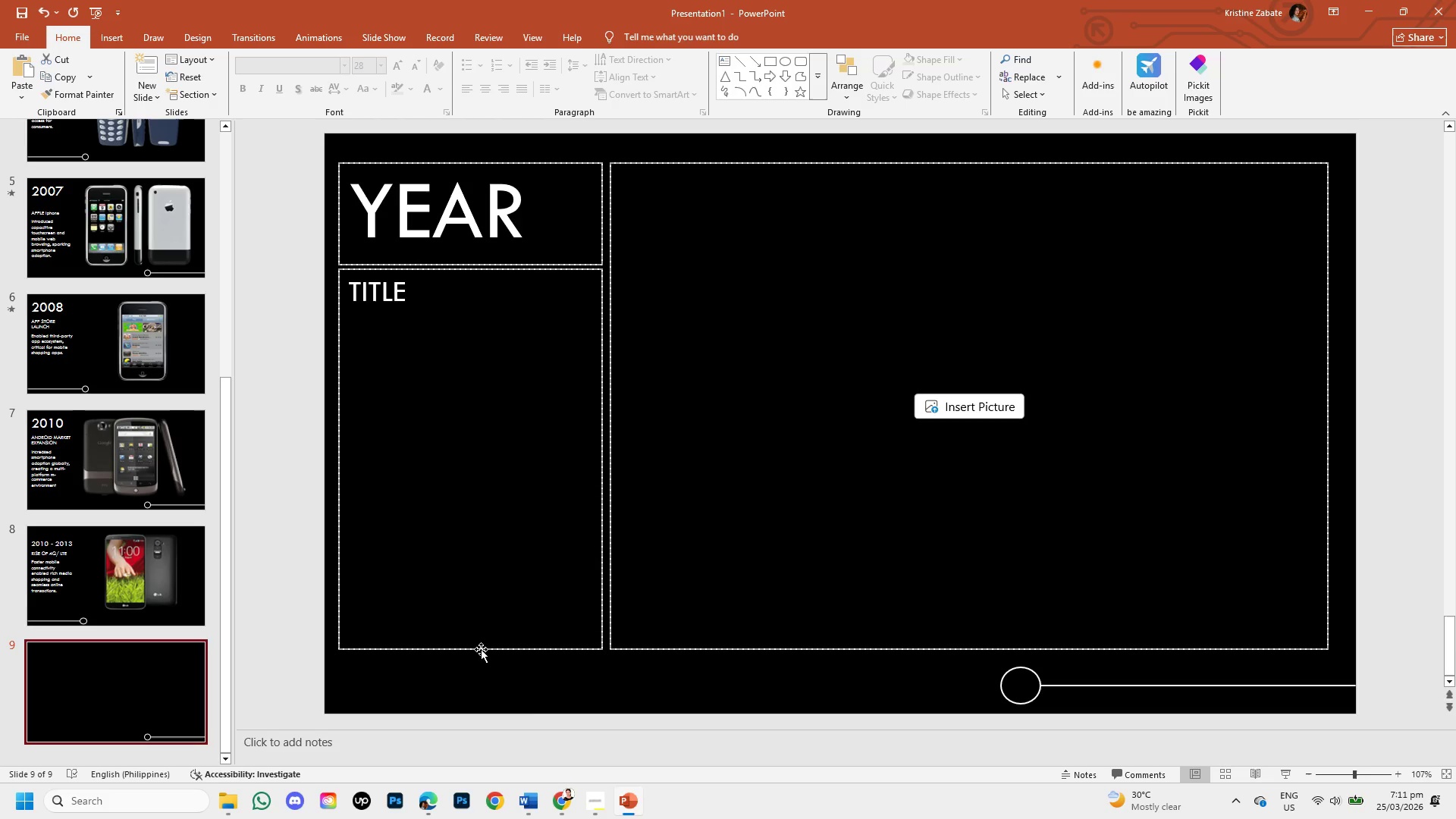 
left_click([557, 806])
 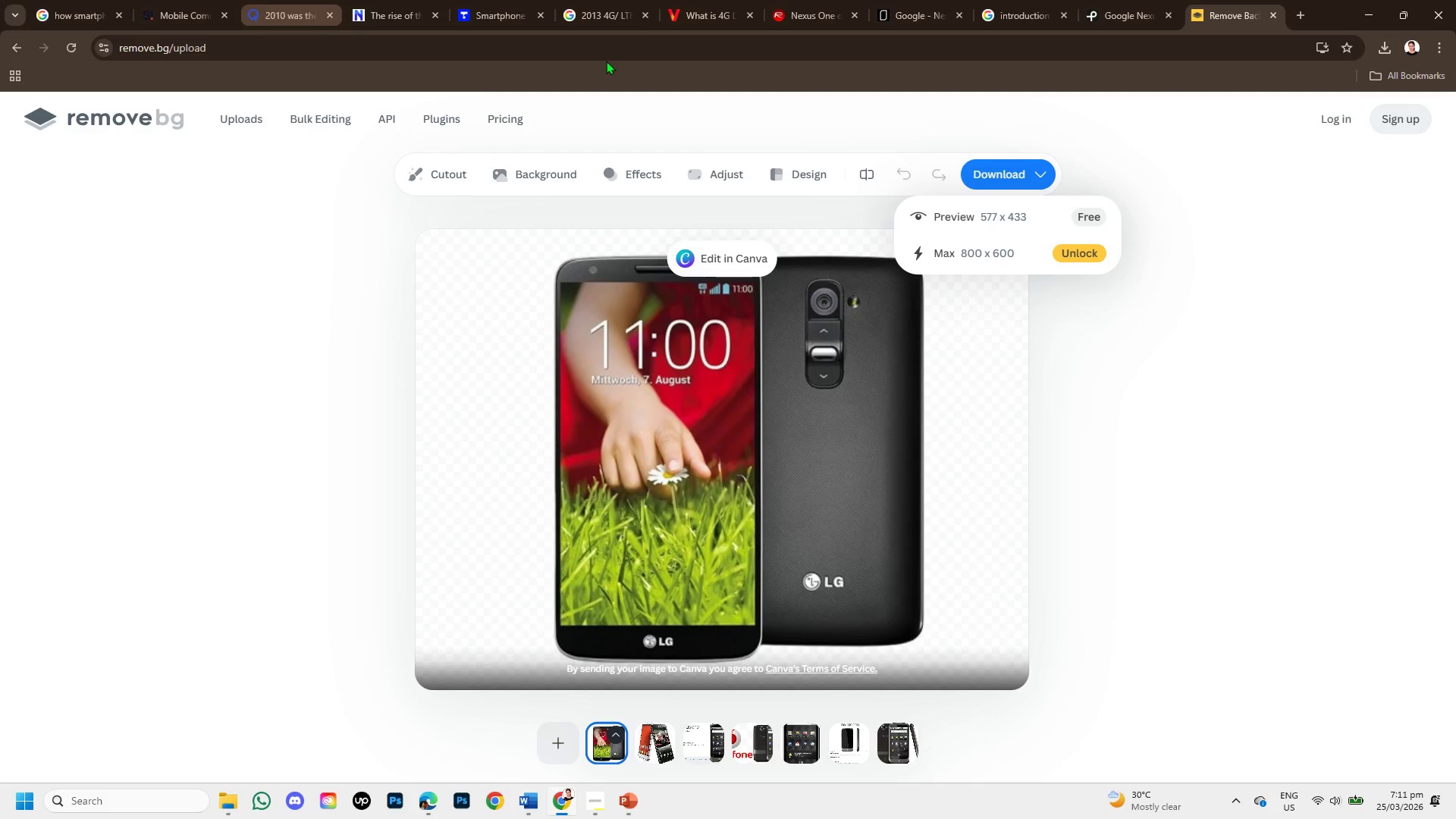 
left_click([711, 0])
 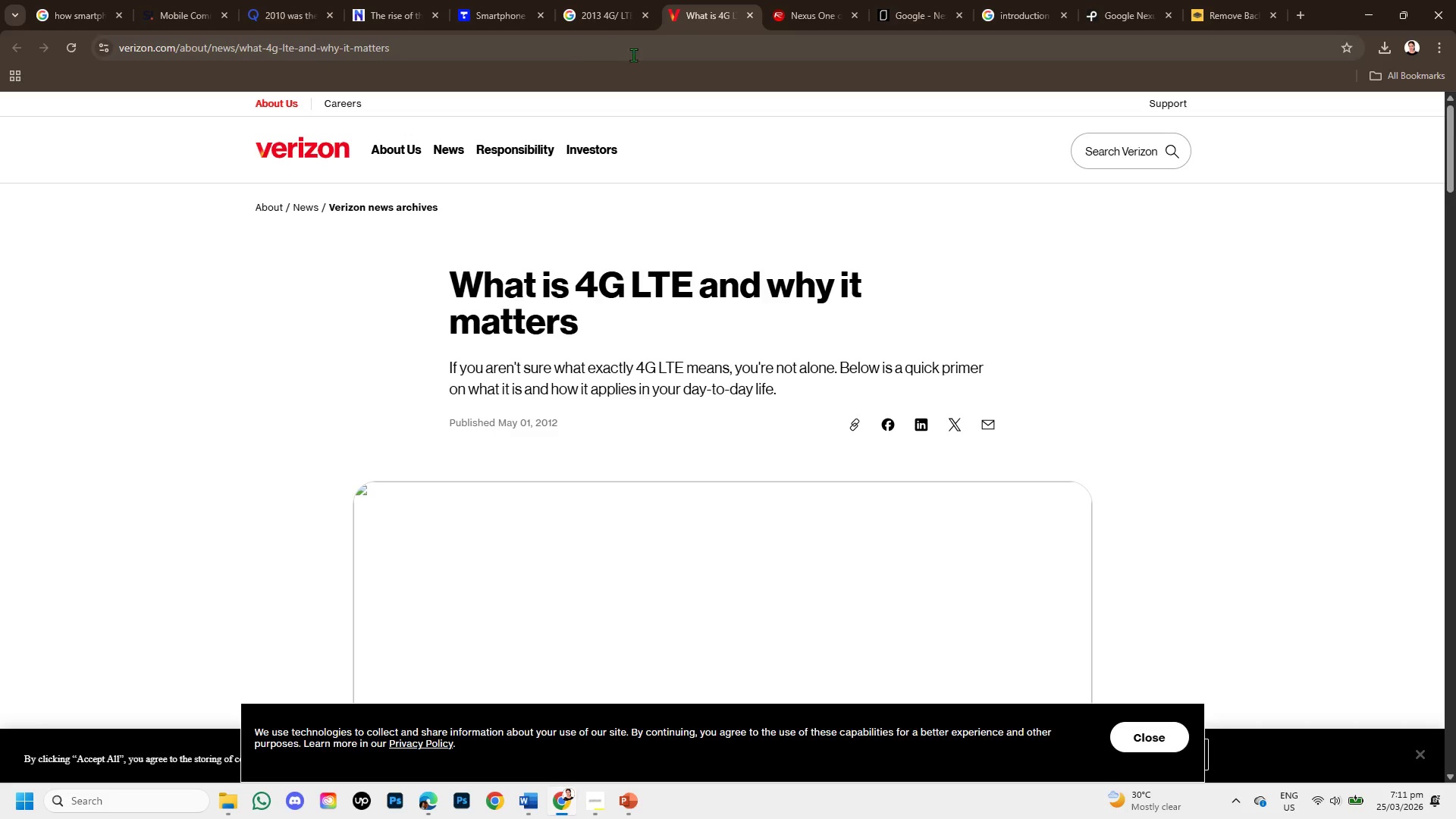 
scroll: coordinate [715, 317], scroll_direction: down, amount: 4.0
 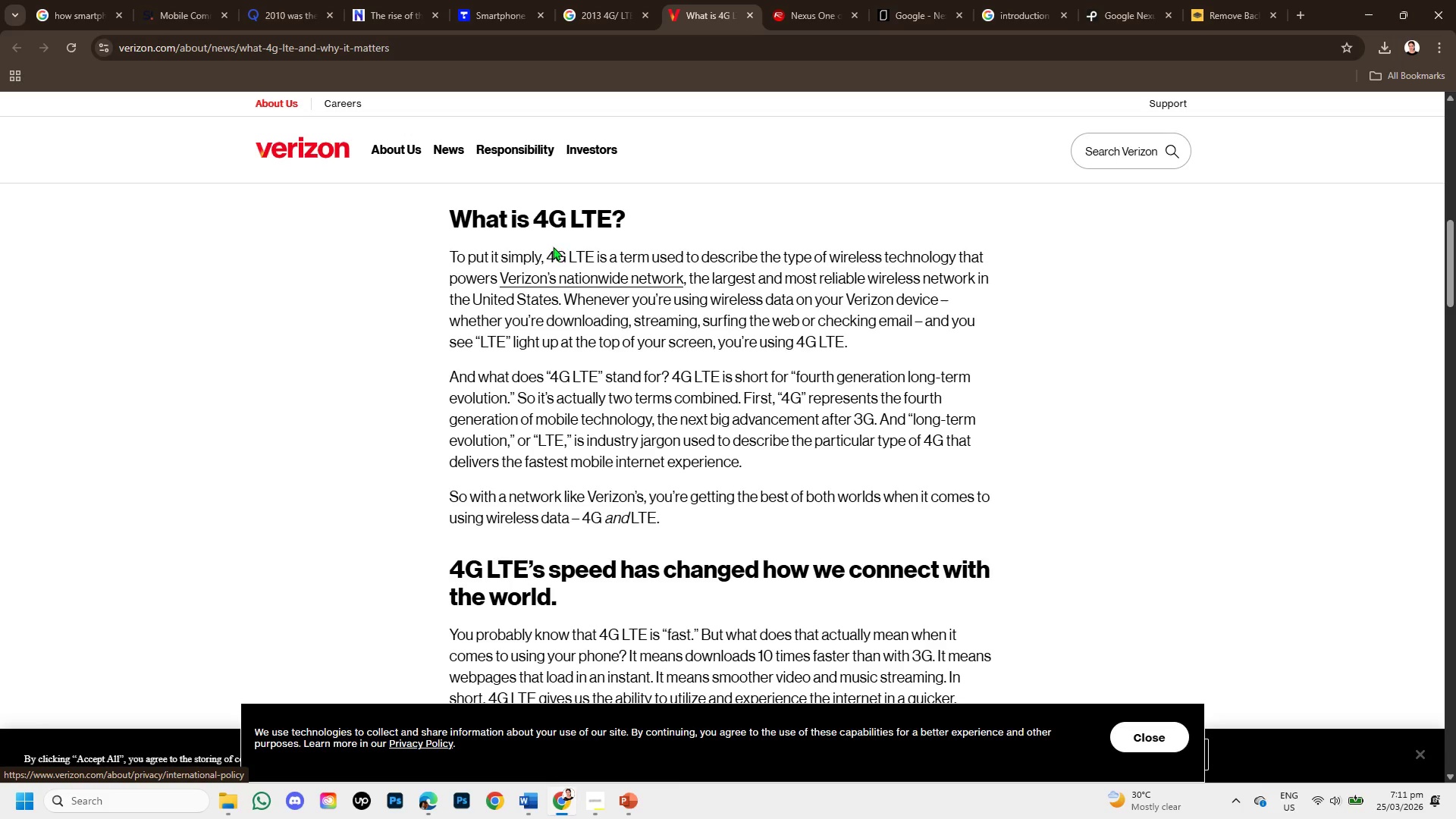 
left_click_drag(start_coordinate=[553, 246], to_coordinate=[979, 278])
 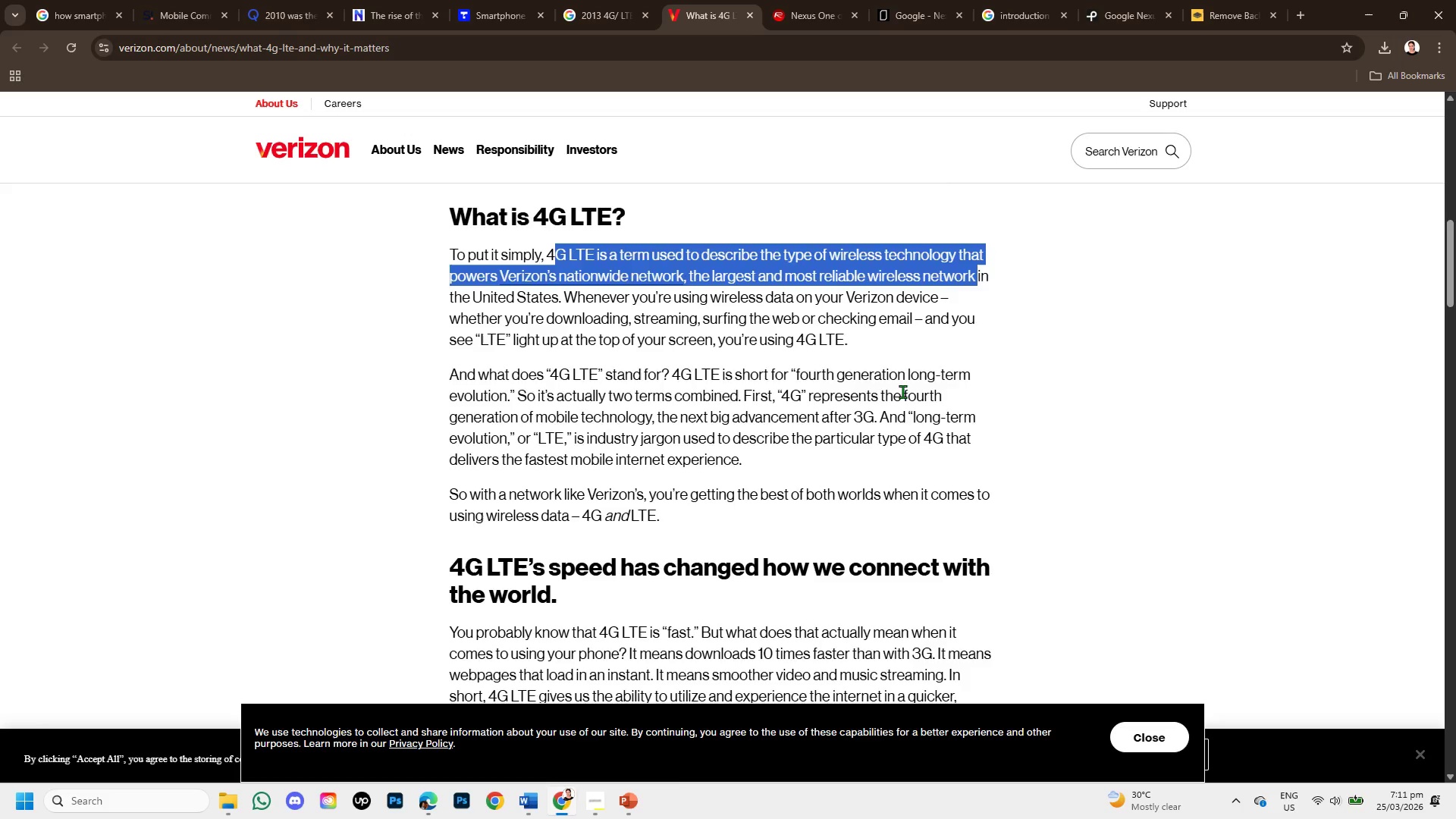 
scroll: coordinate [902, 391], scroll_direction: down, amount: 1.0
 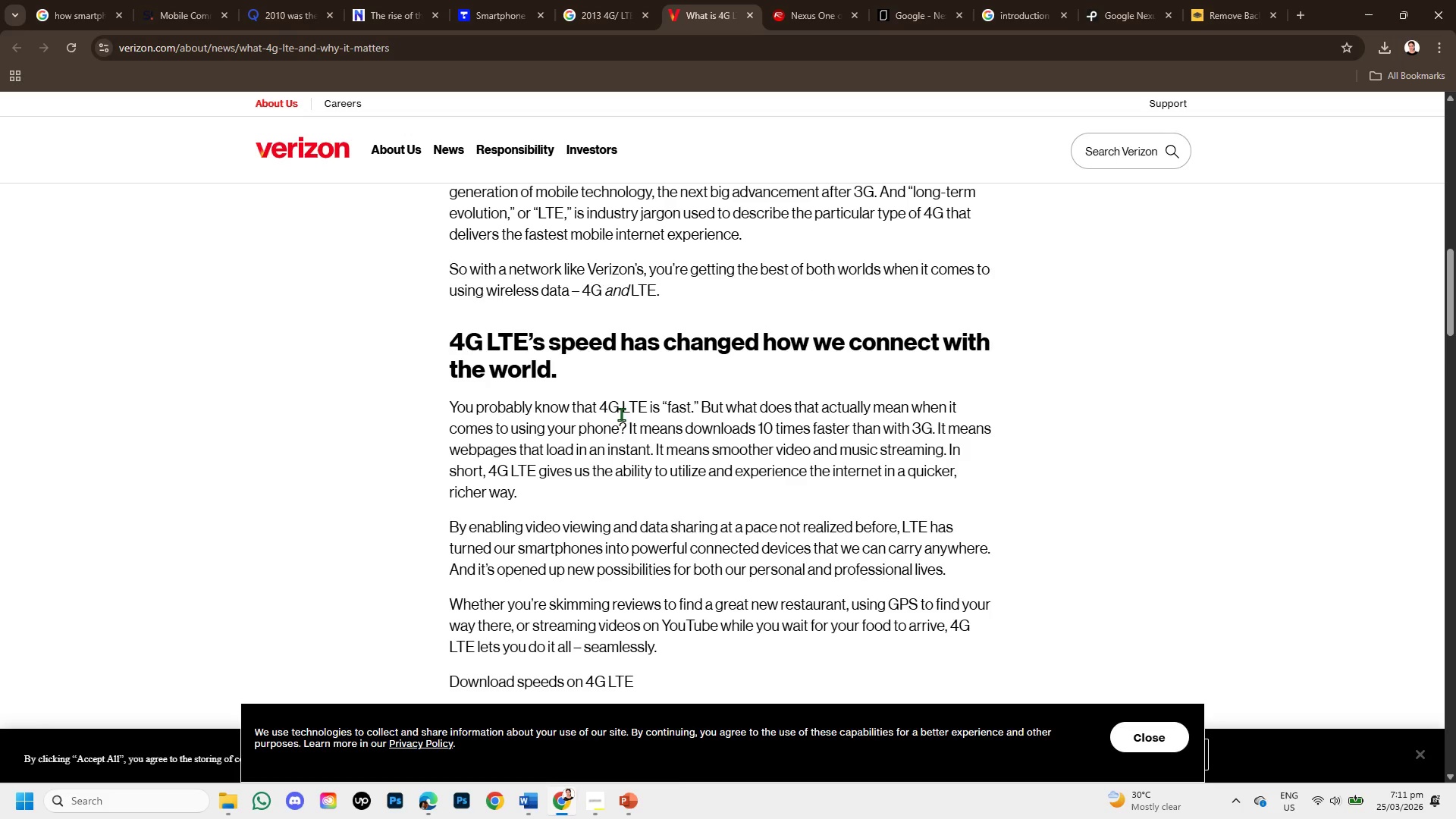 
left_click_drag(start_coordinate=[600, 406], to_coordinate=[695, 404])
 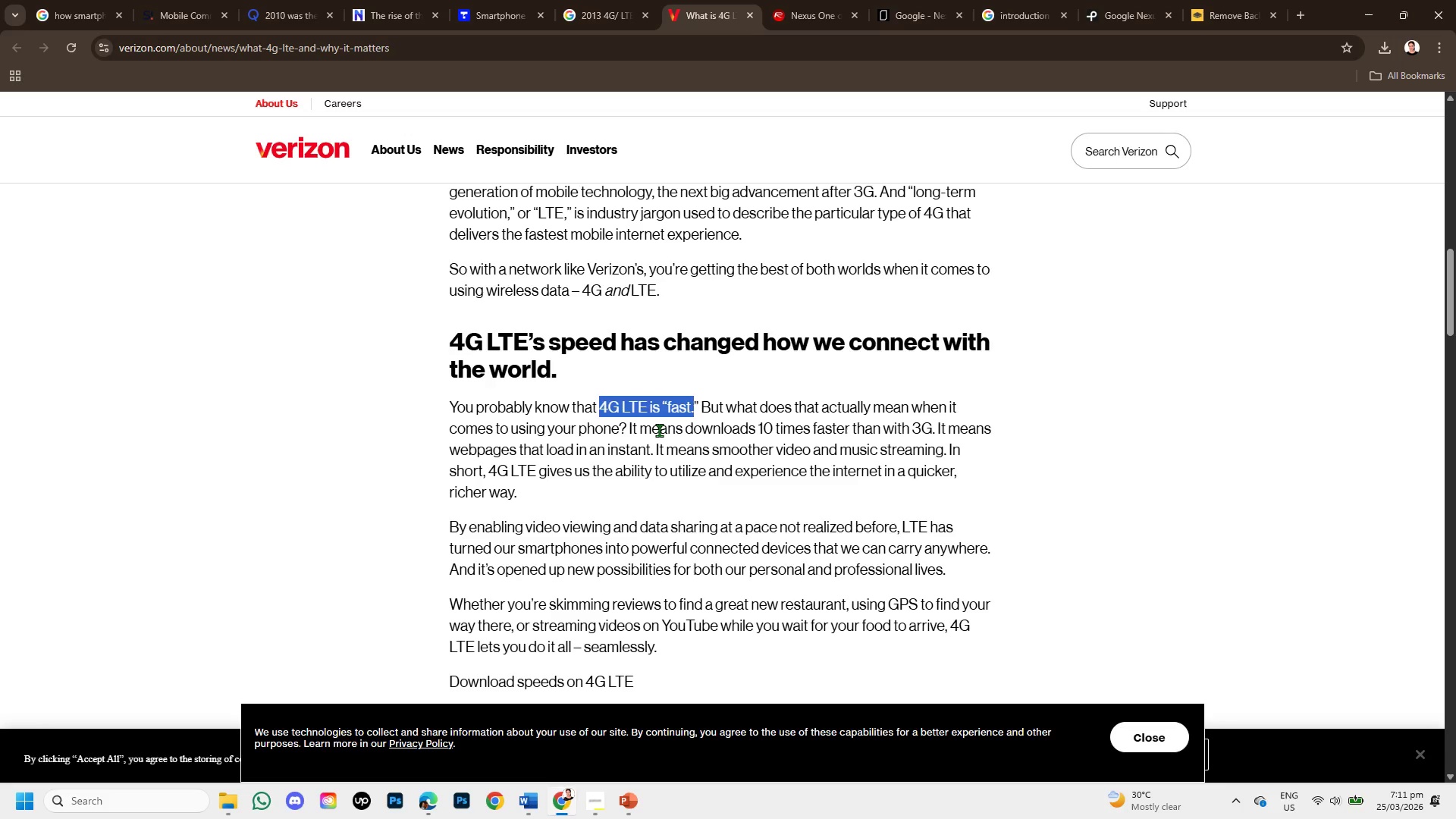 
scroll: coordinate [659, 430], scroll_direction: down, amount: 1.0
 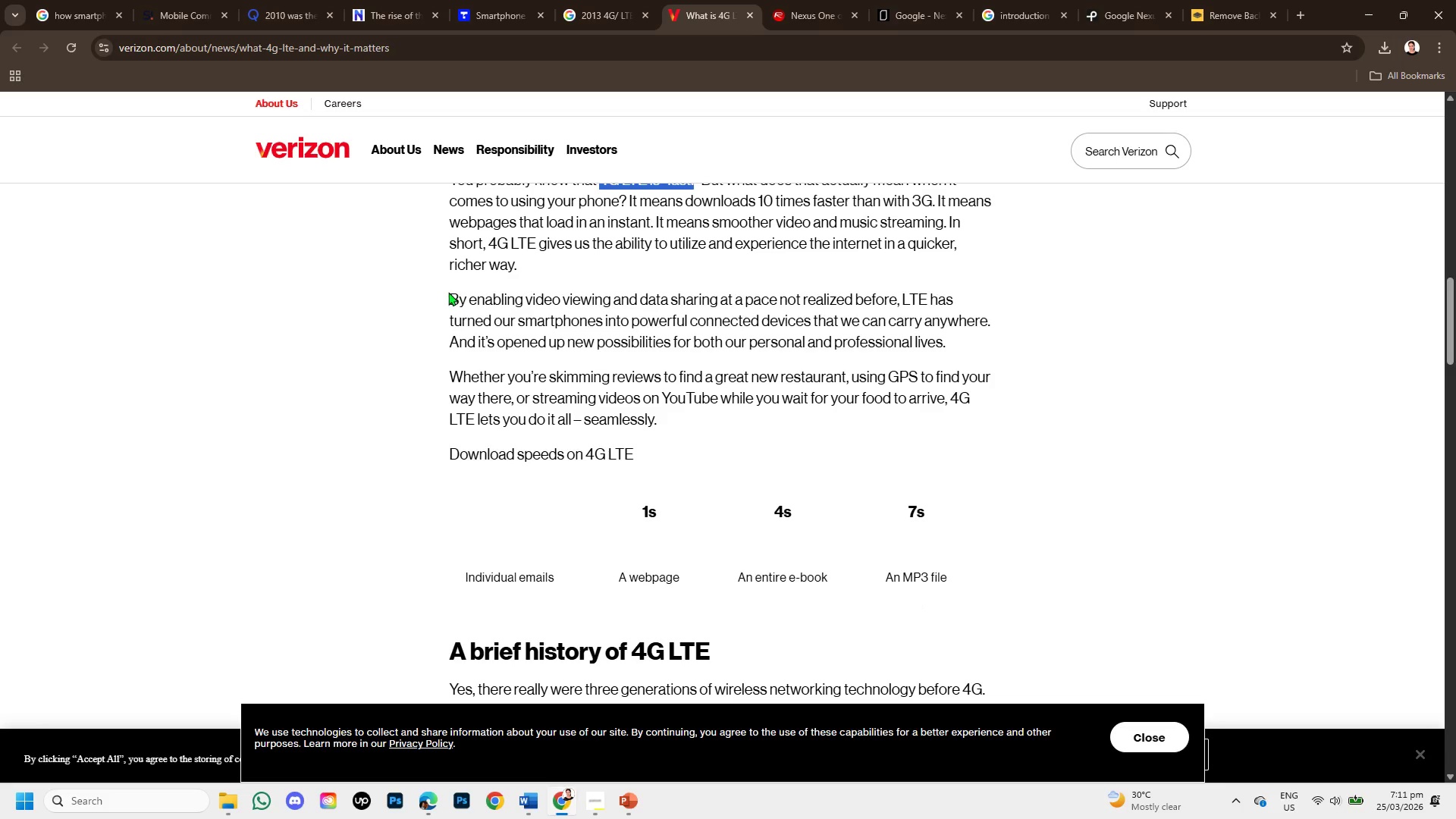 
left_click_drag(start_coordinate=[449, 293], to_coordinate=[860, 373])
 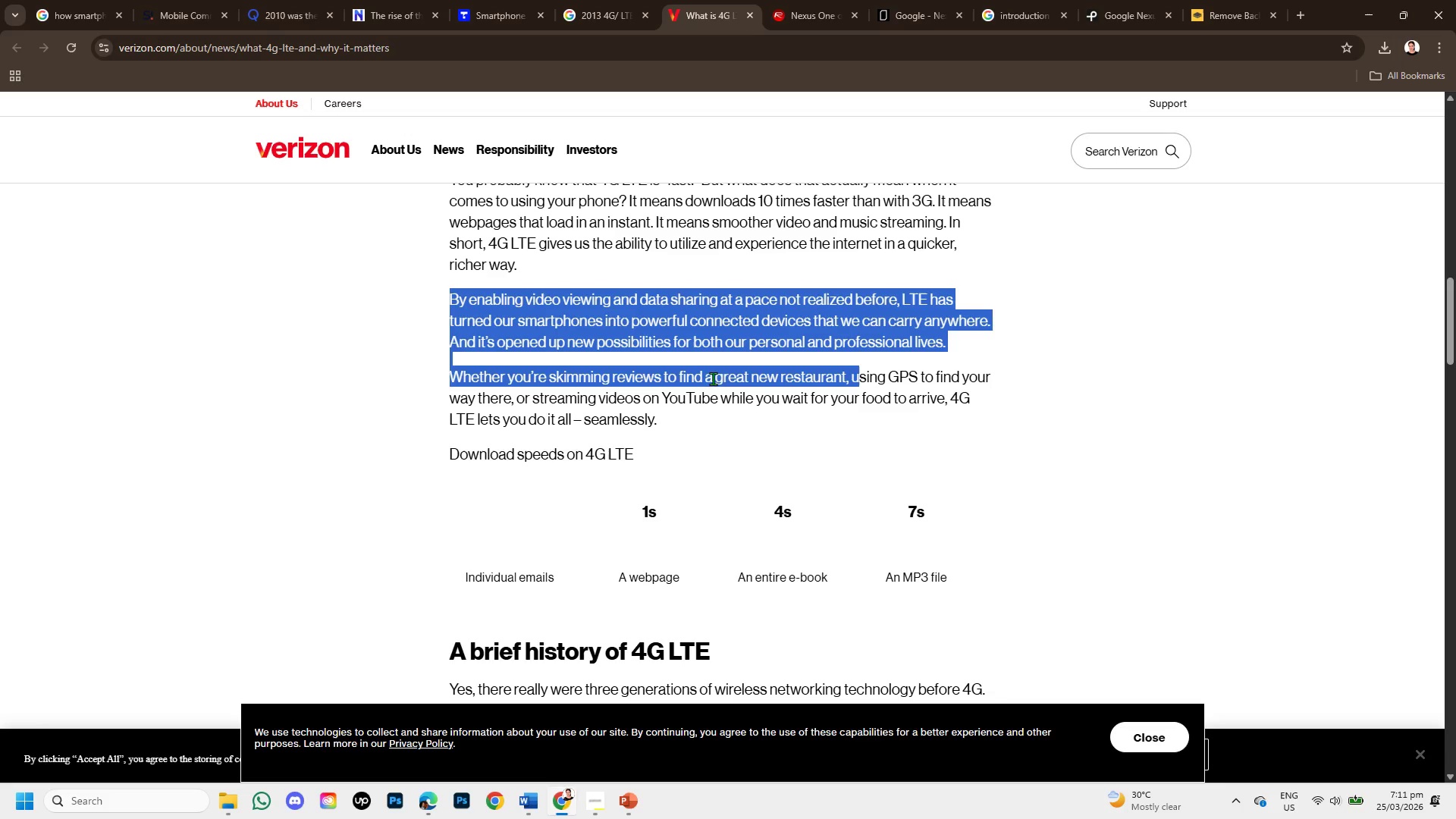 
wait(5.5)
 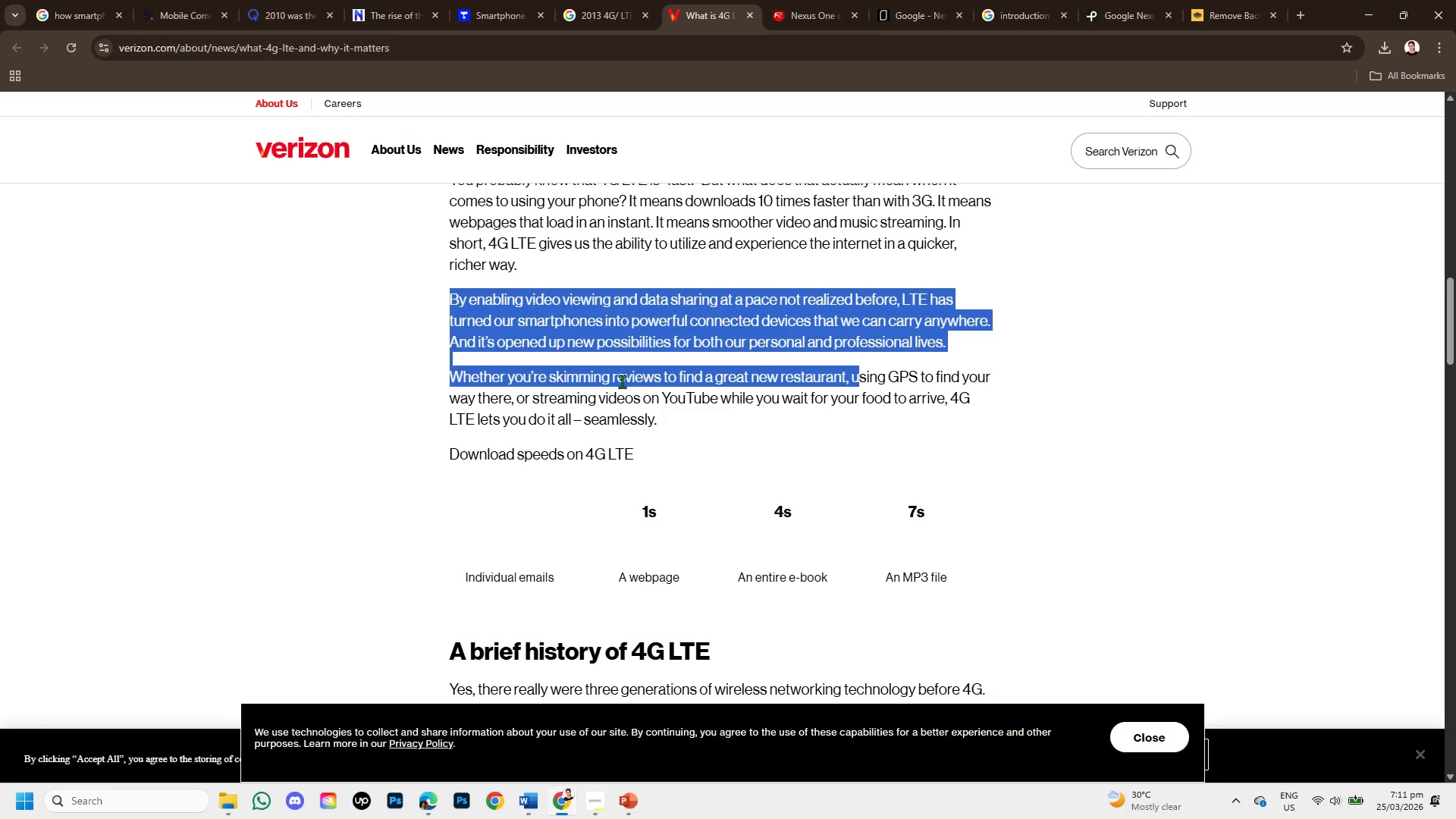 
left_click([681, 375])
 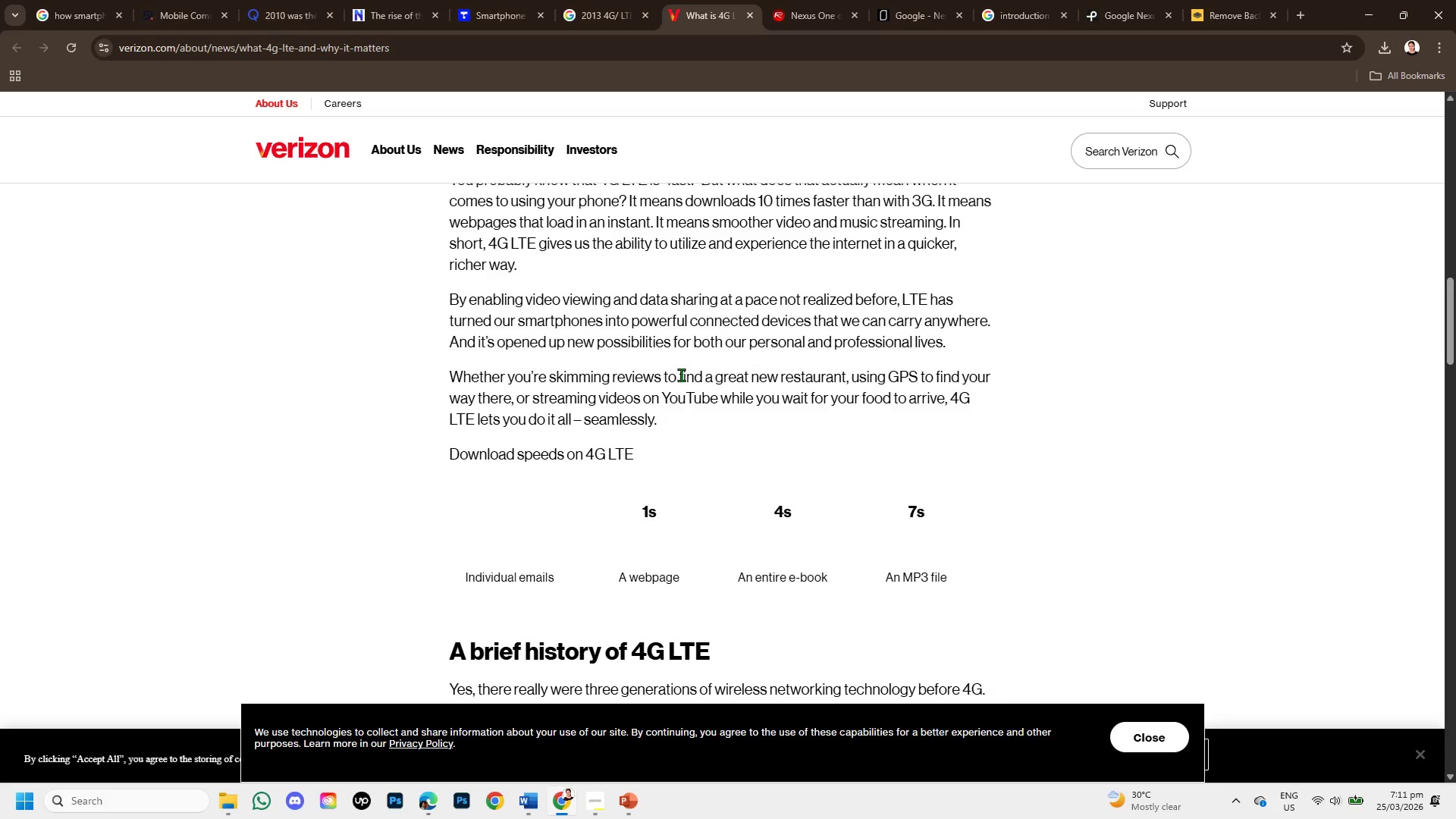 
left_click_drag(start_coordinate=[681, 375], to_coordinate=[917, 424])
 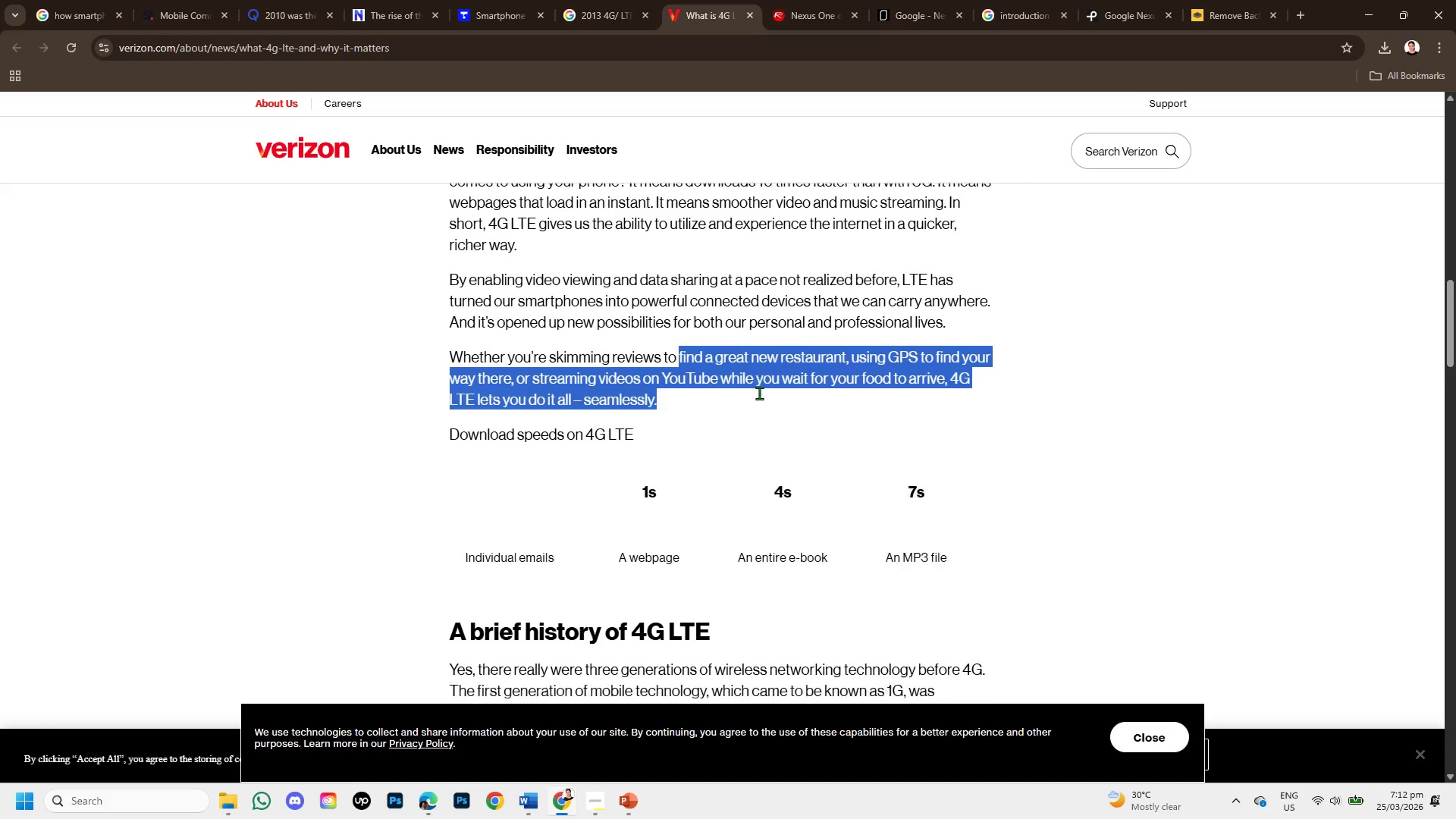 
scroll: coordinate [758, 393], scroll_direction: down, amount: 3.0
 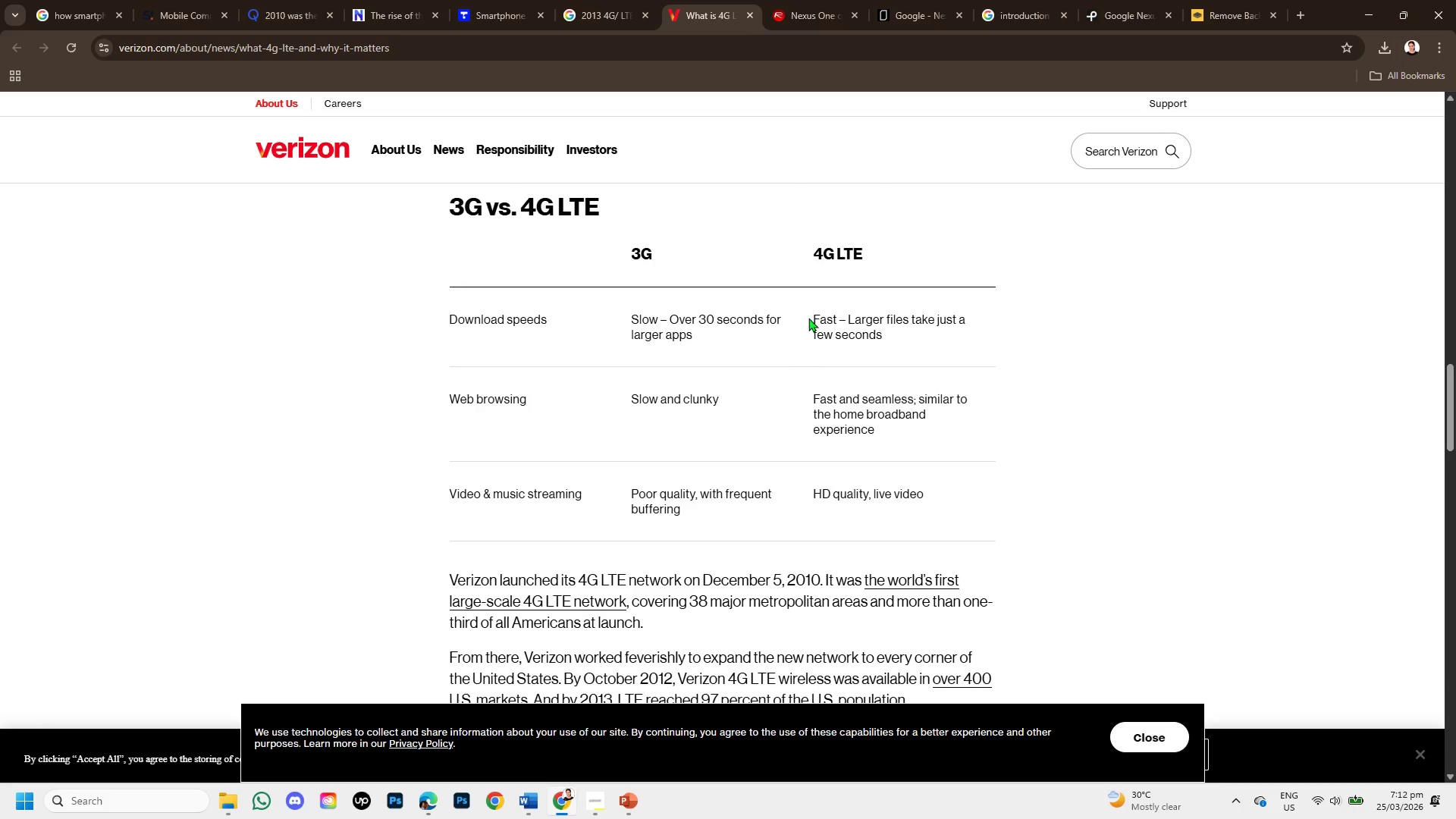 
left_click_drag(start_coordinate=[813, 317], to_coordinate=[962, 486])
 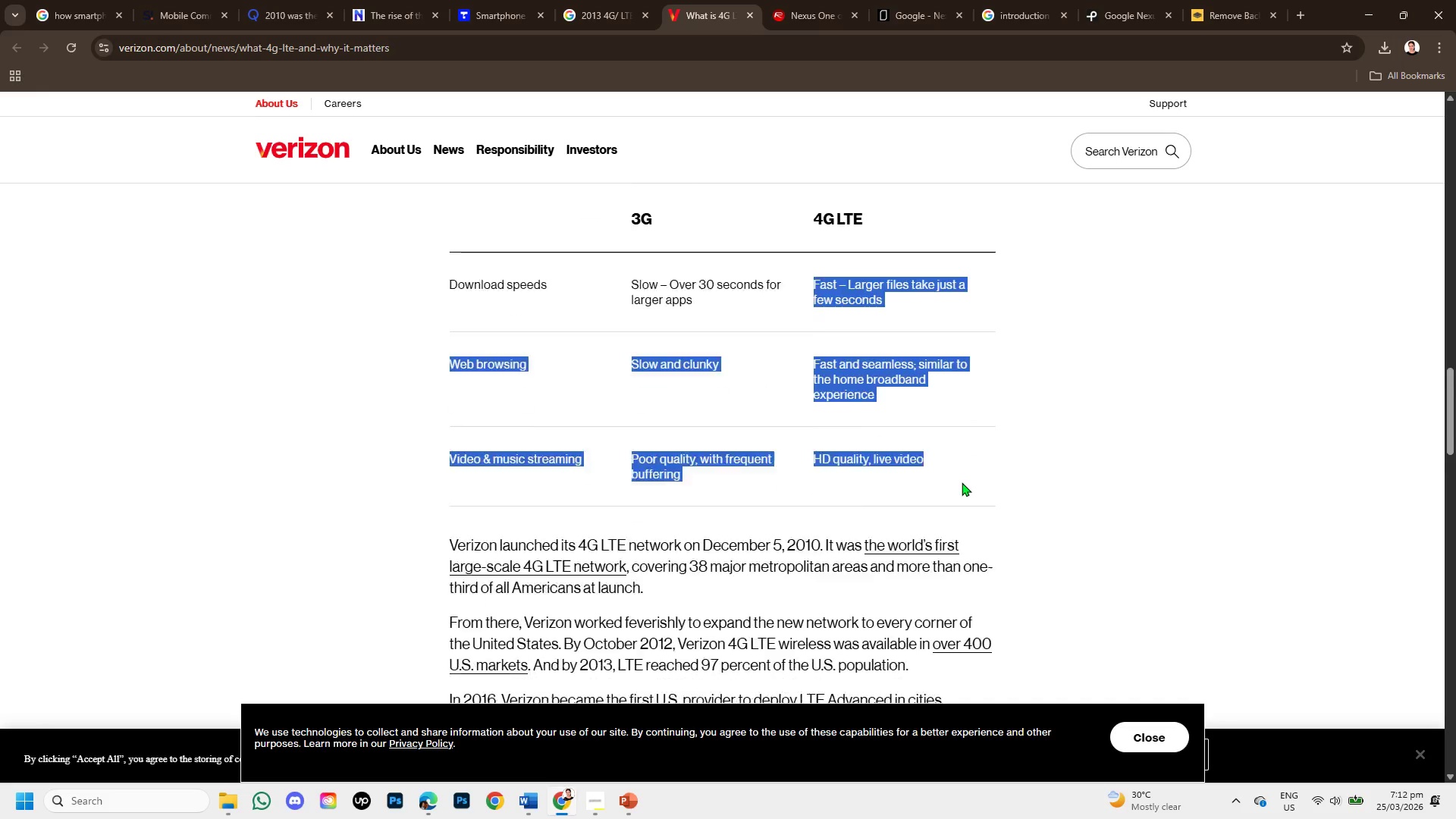 
scroll: coordinate [952, 469], scroll_direction: down, amount: 4.0
 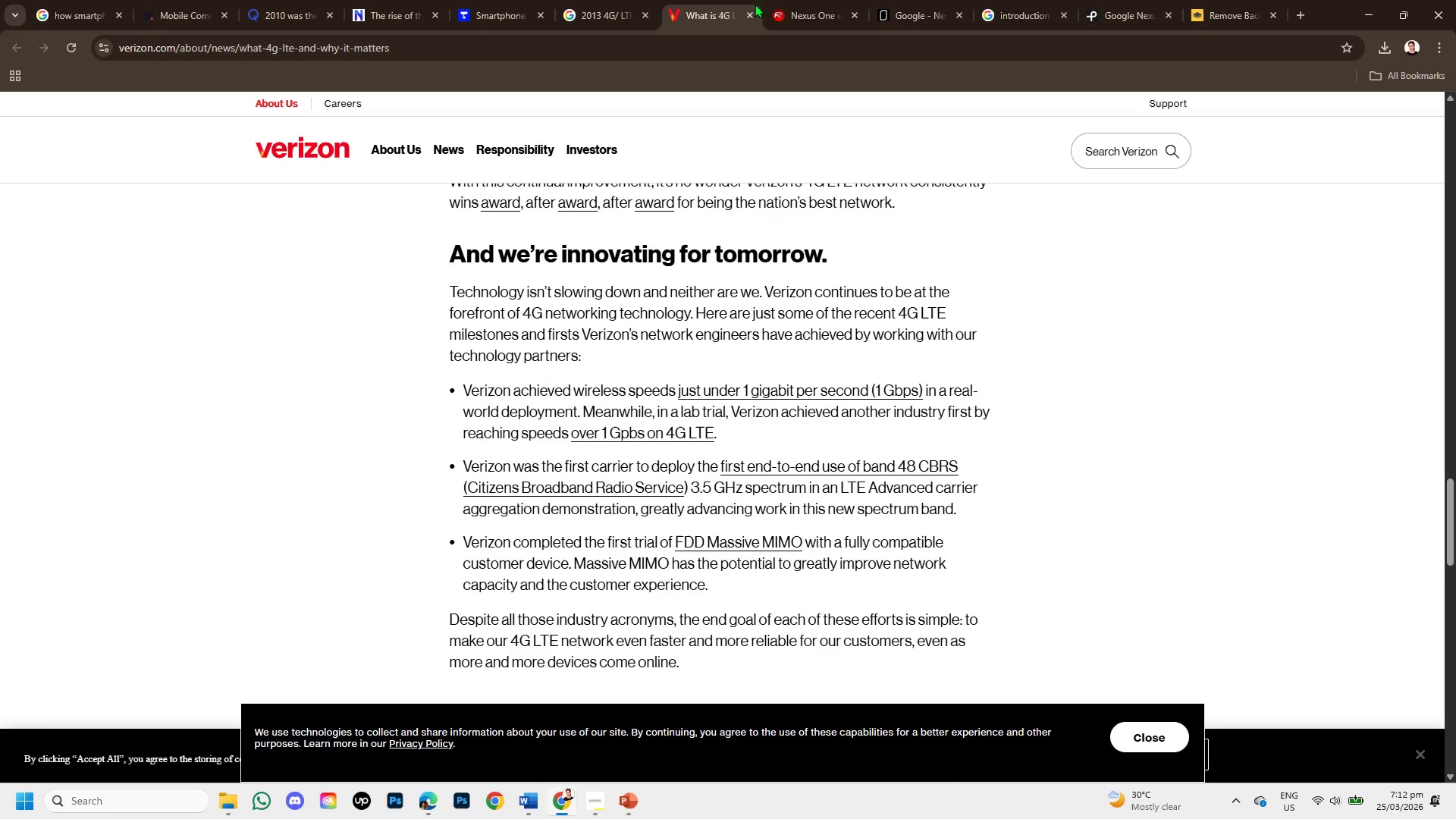 
left_click([750, 14])
 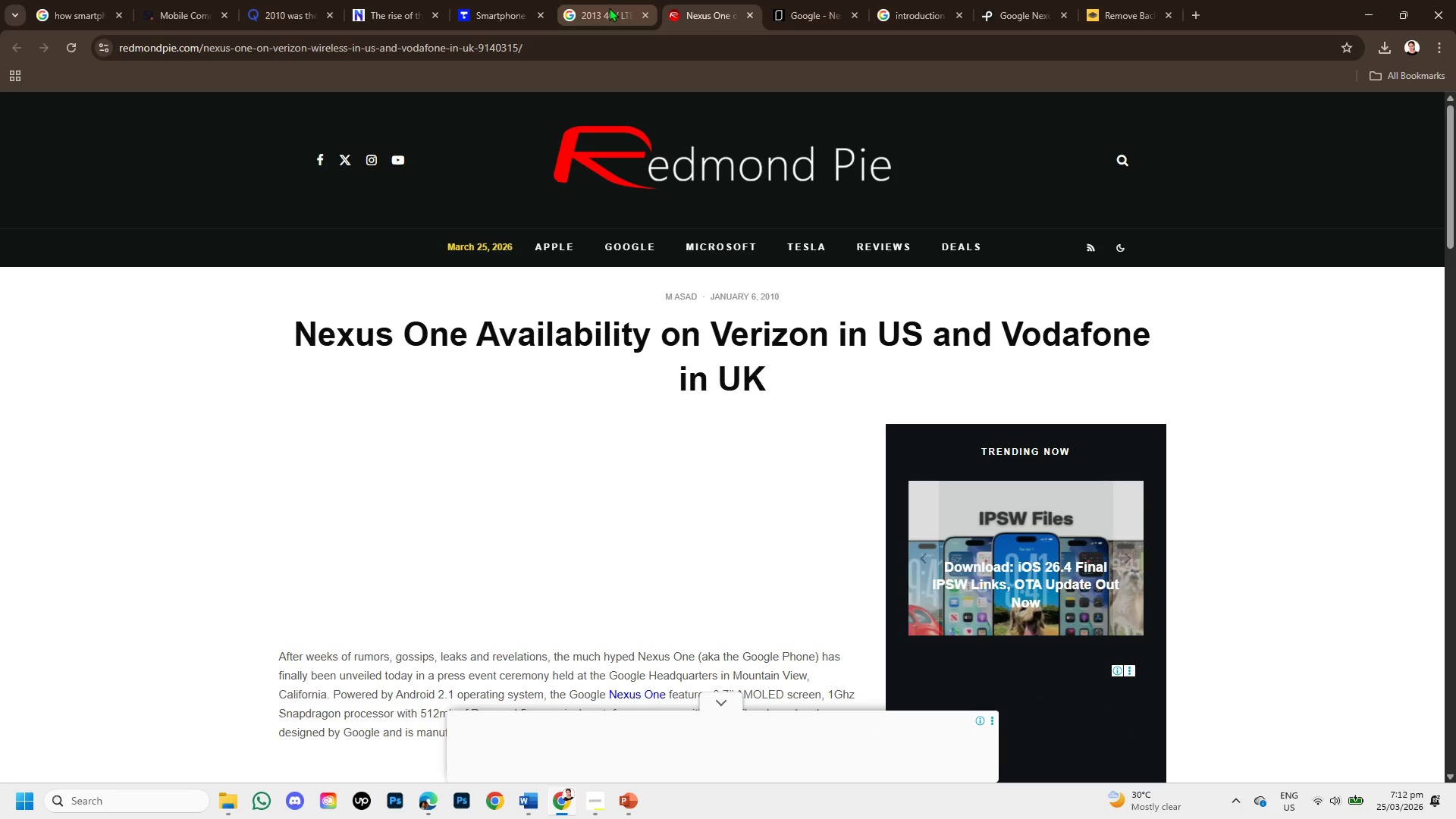 
left_click([609, 8])
 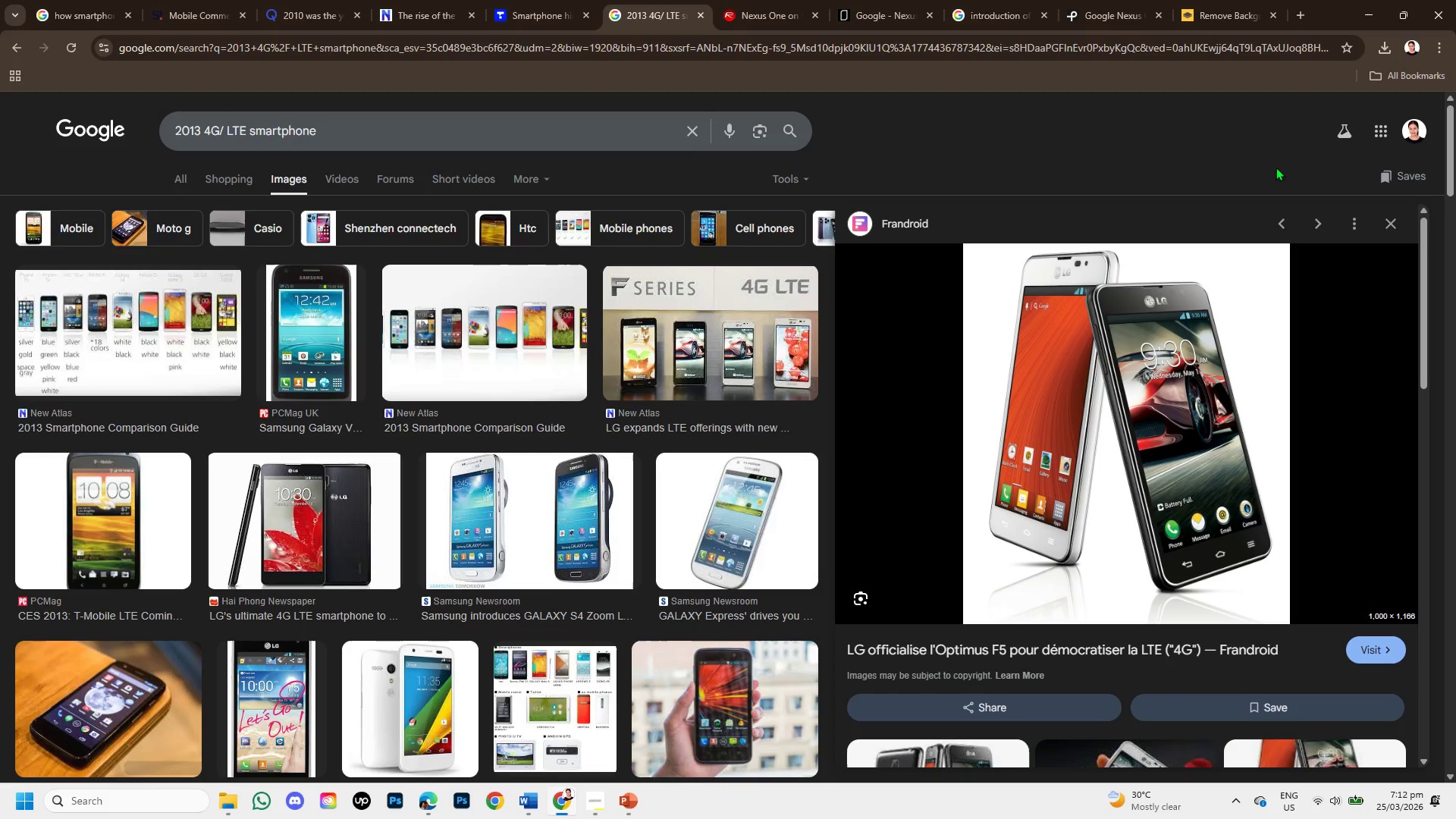 
left_click([509, 0])
 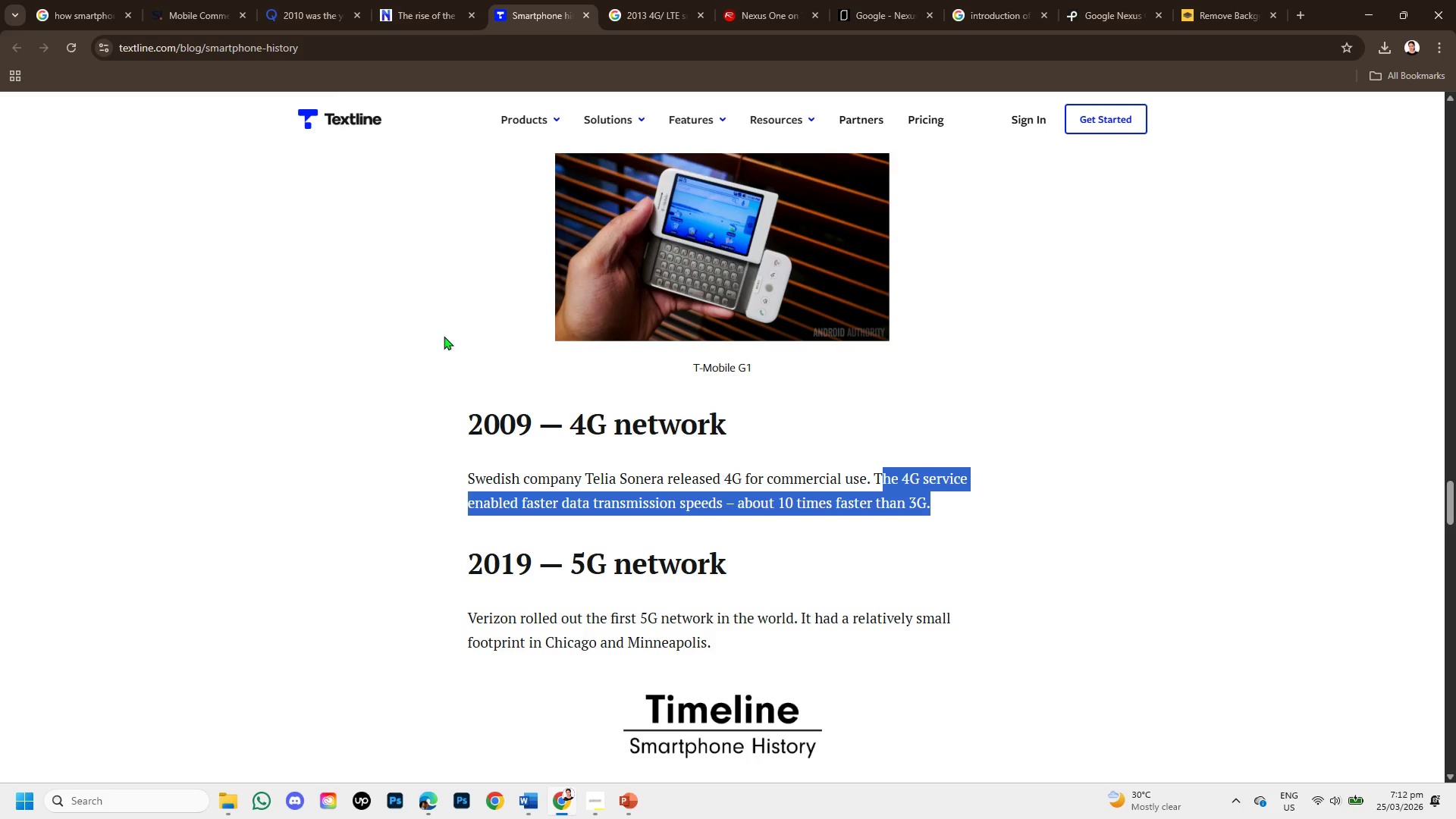 
left_click([441, 0])
 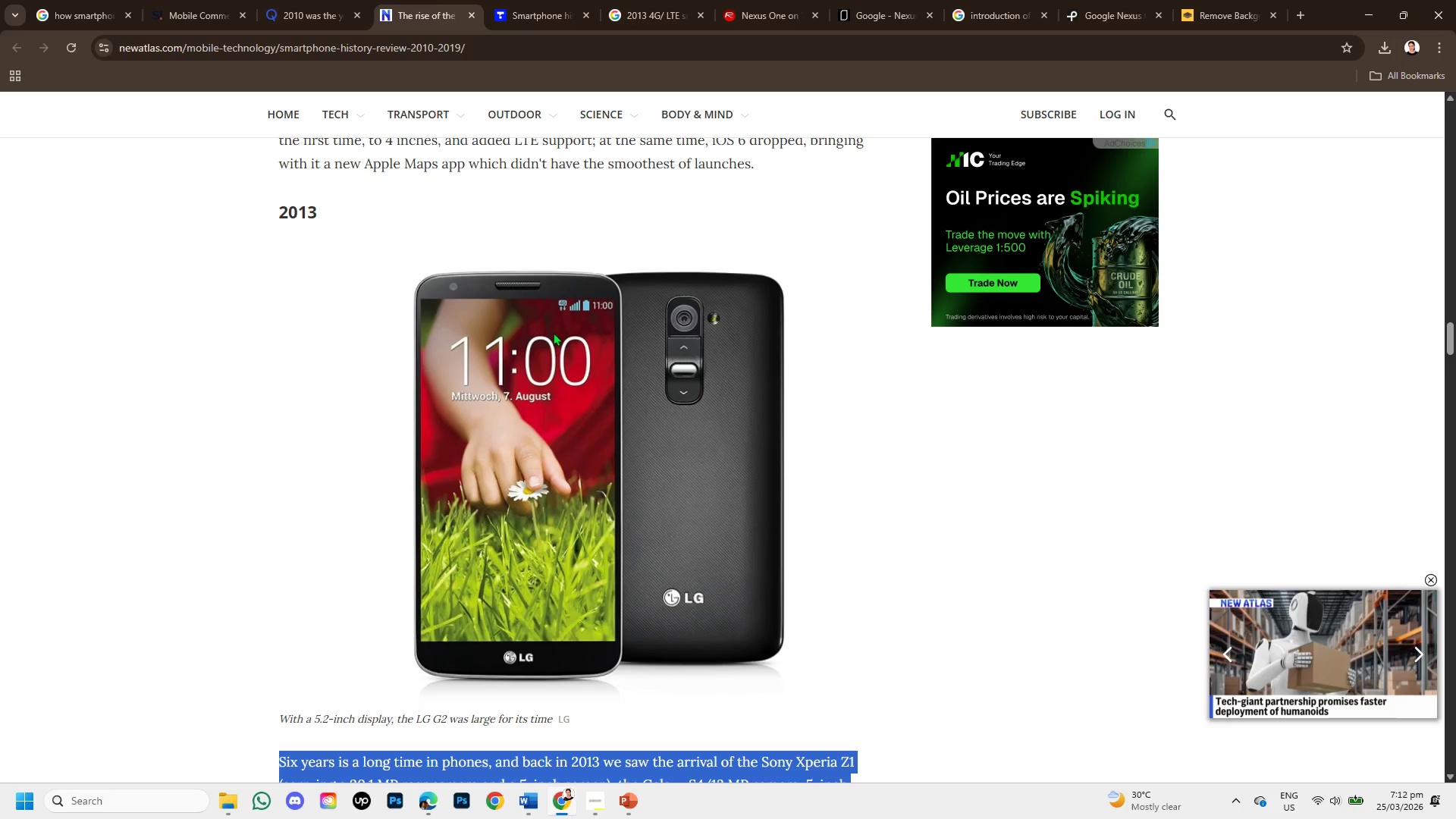 
scroll: coordinate [529, 413], scroll_direction: down, amount: 4.0
 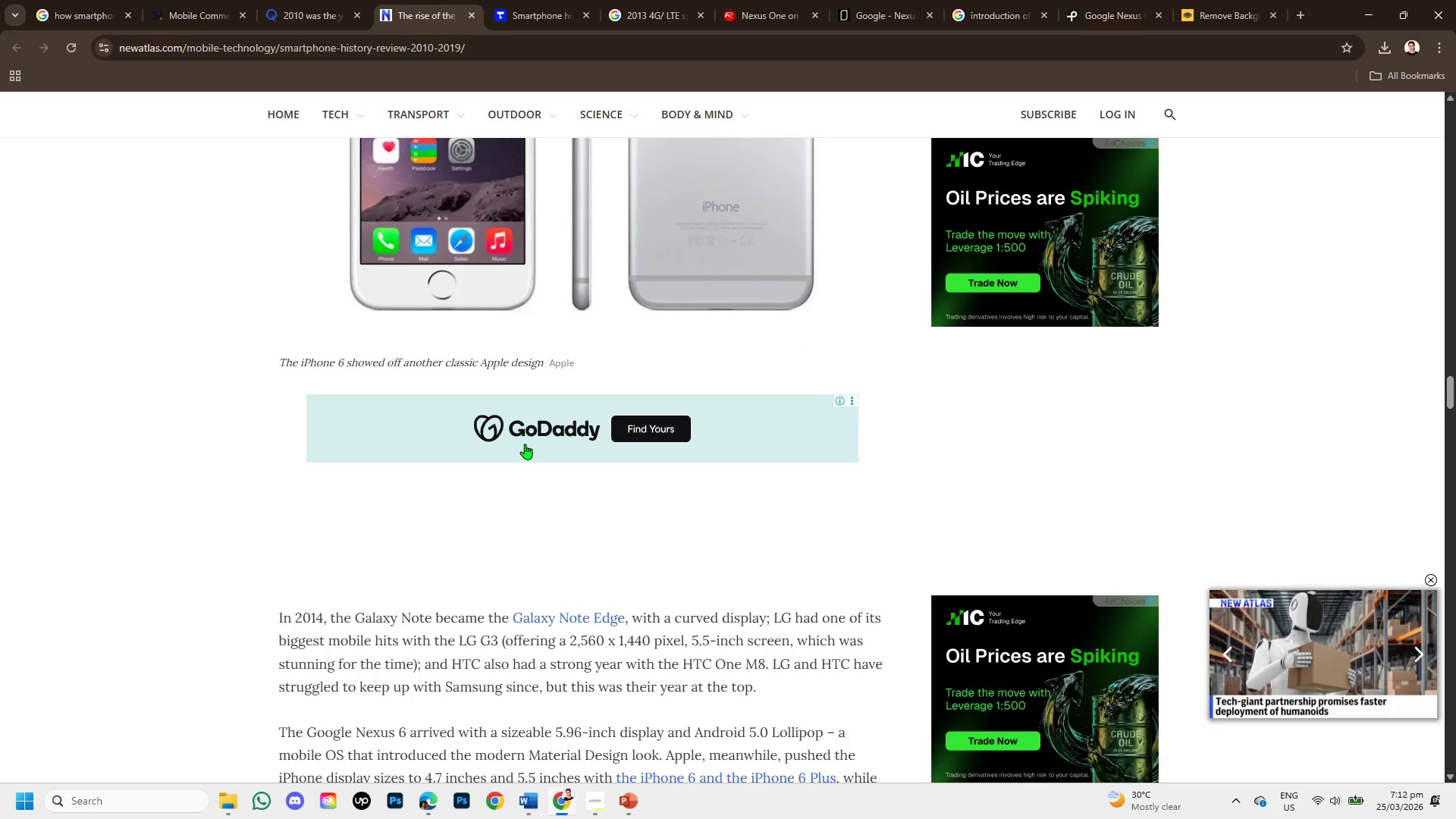 
scroll: coordinate [526, 479], scroll_direction: up, amount: 1.0
 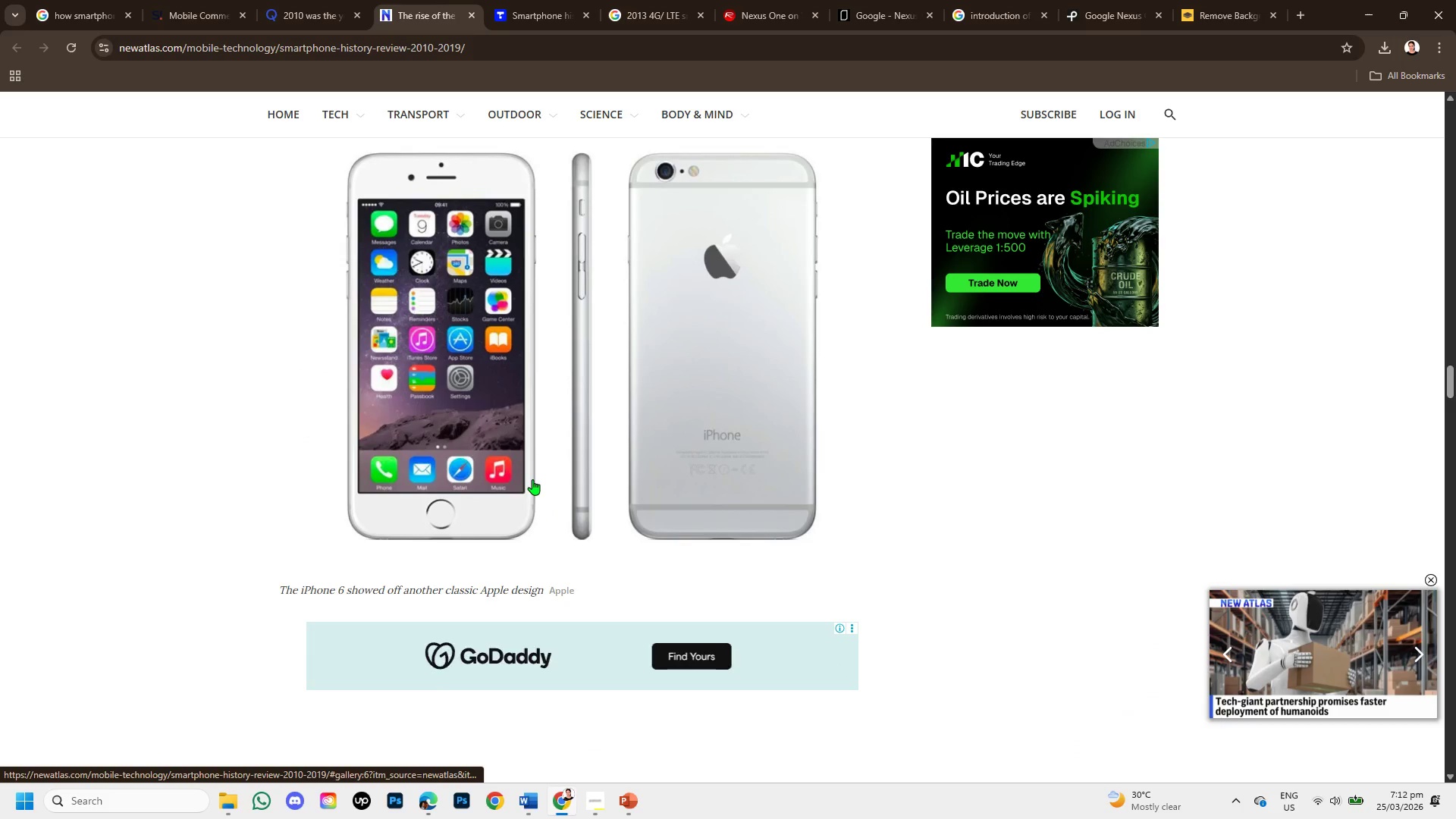 
scroll: coordinate [533, 484], scroll_direction: down, amount: 2.0
 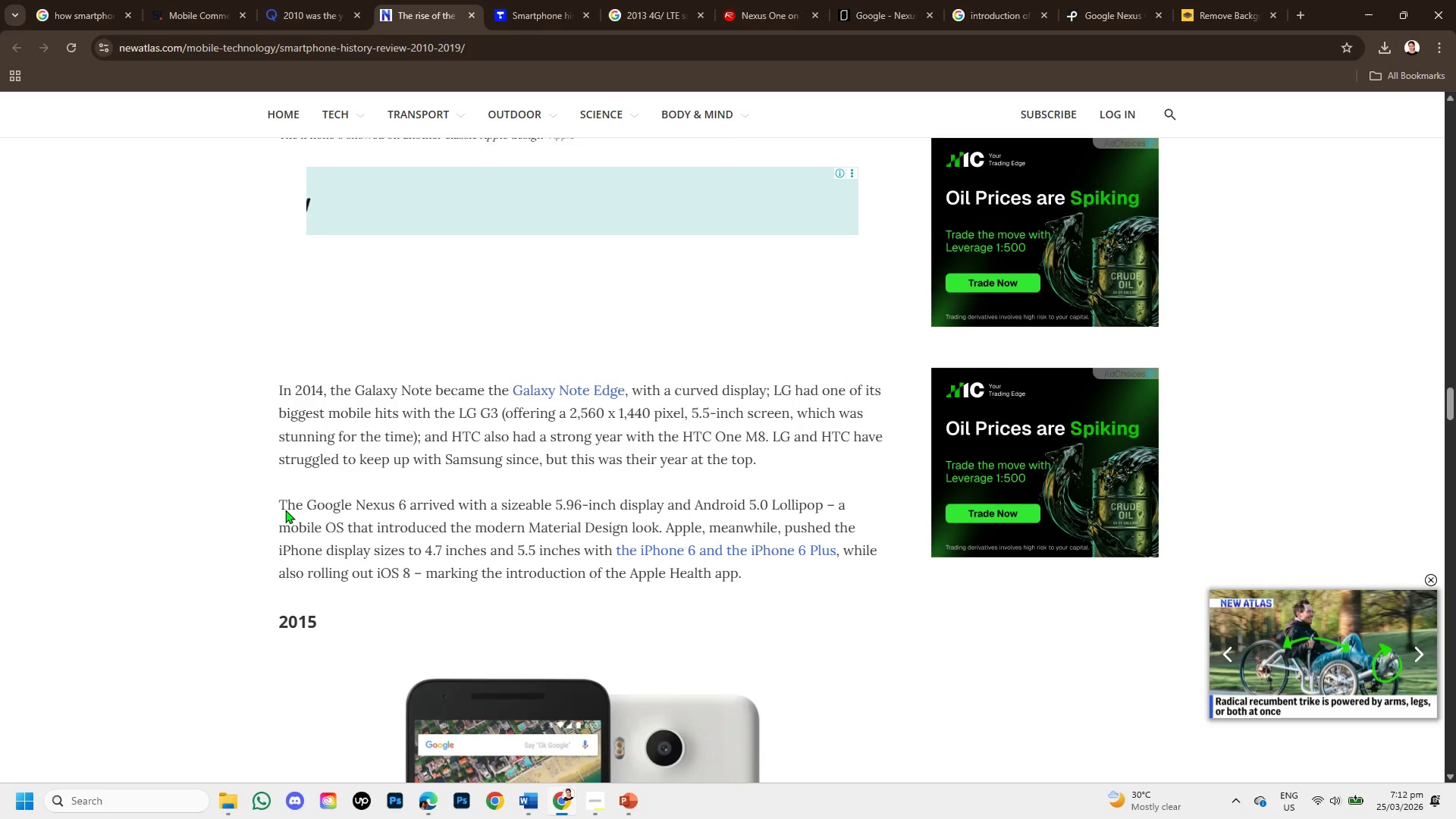 
wait(7.27)
 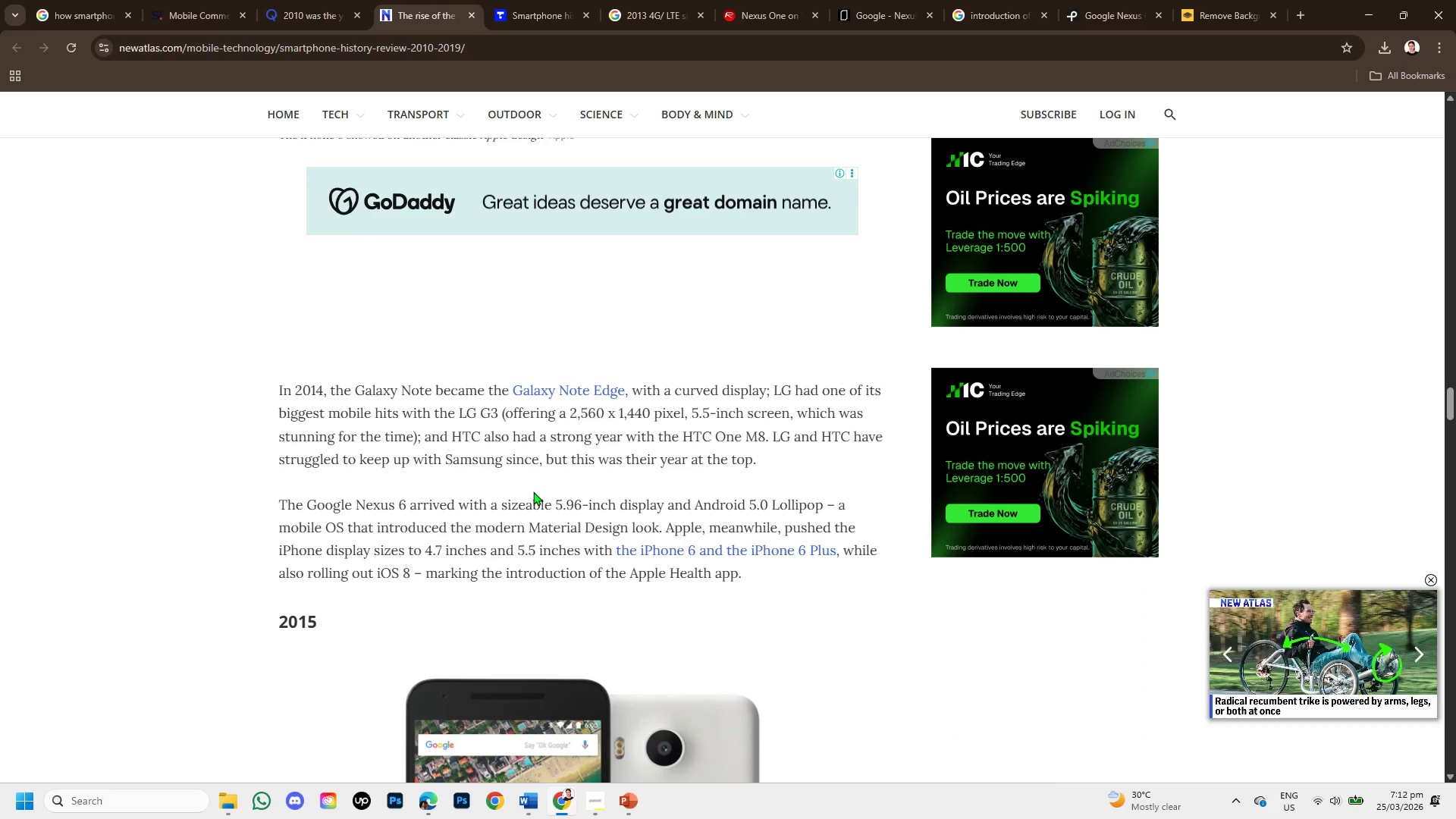 
left_click([339, 0])
 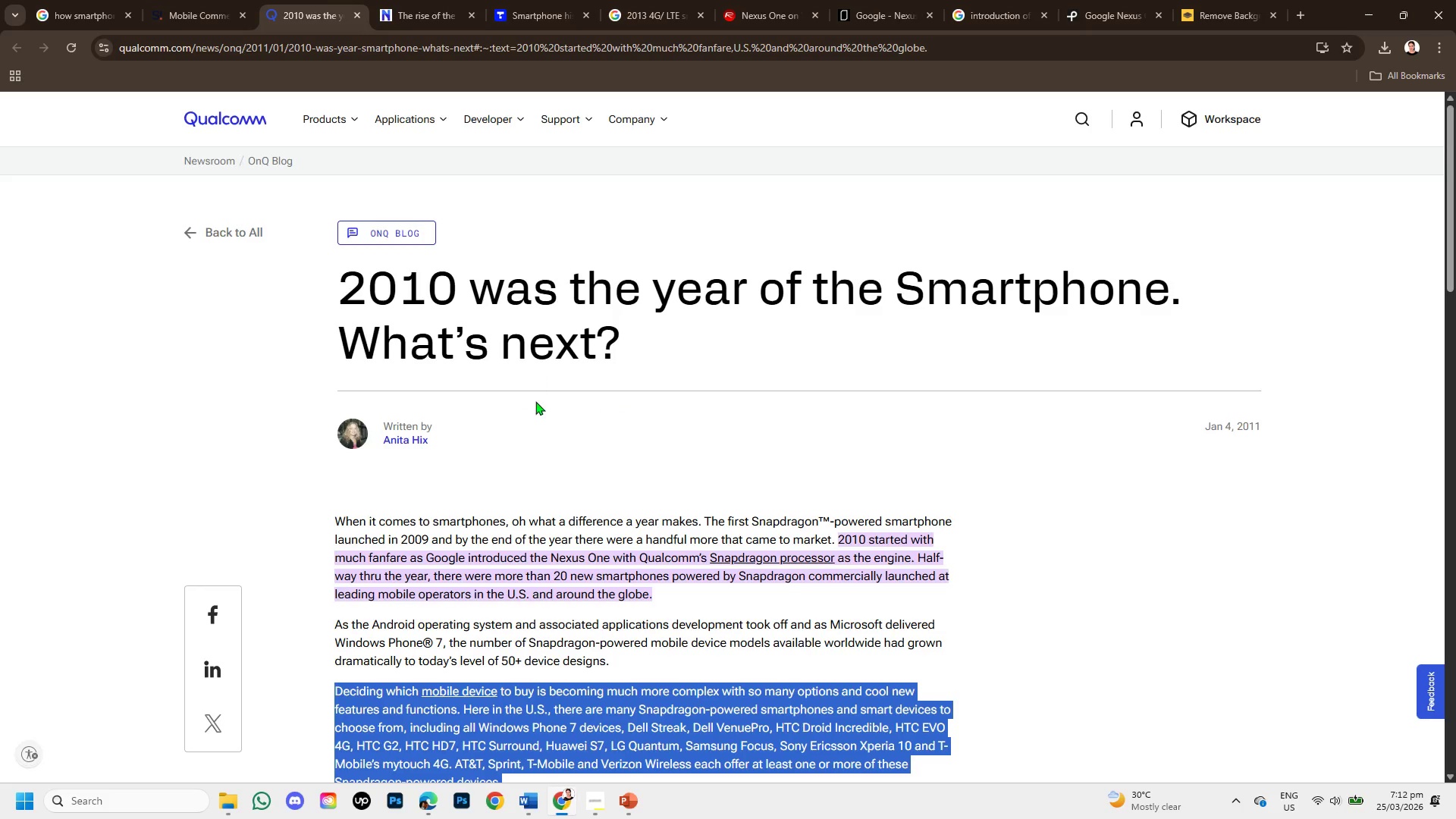 
scroll: coordinate [537, 409], scroll_direction: down, amount: 2.0
 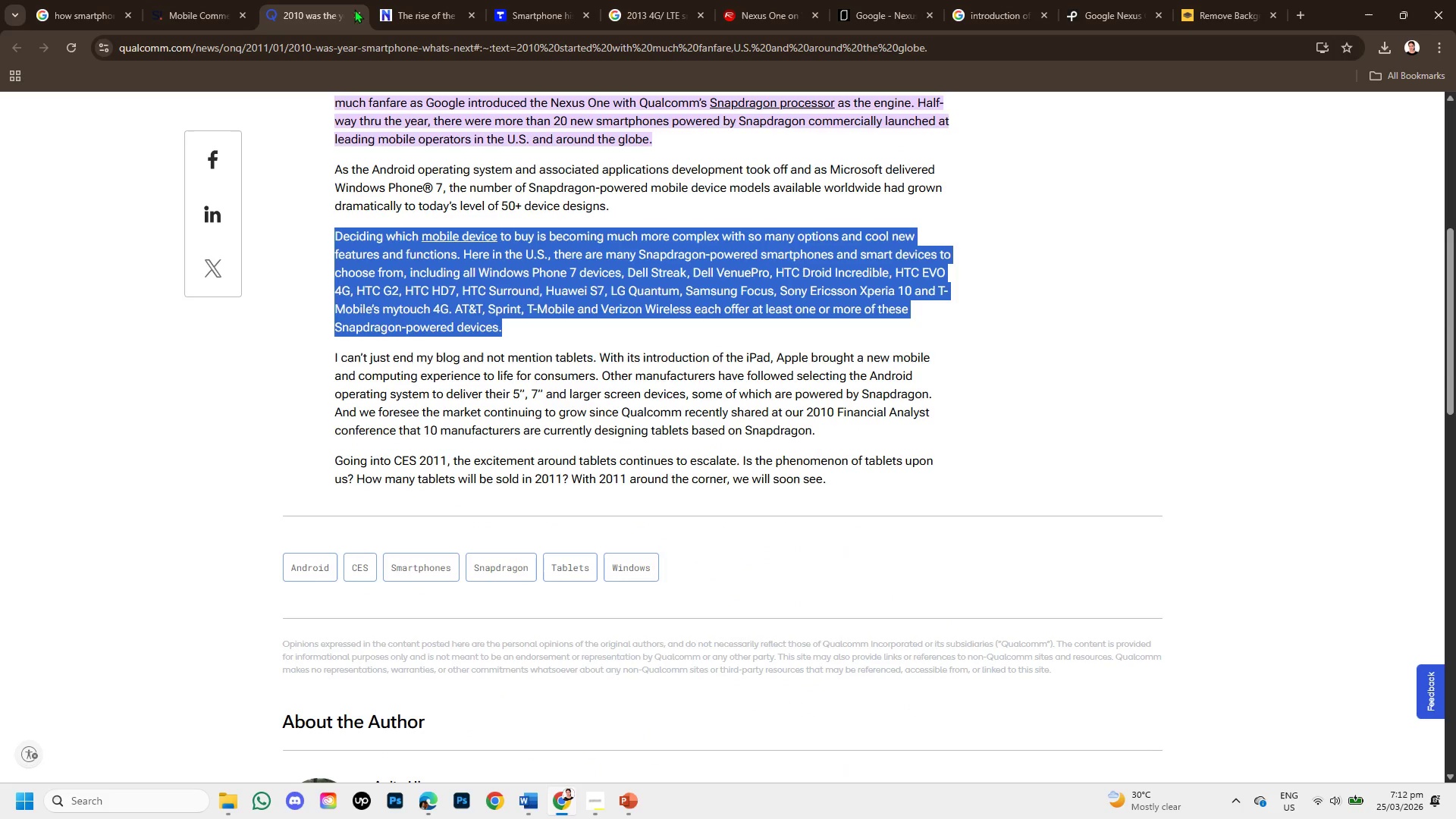 
left_click([353, 12])
 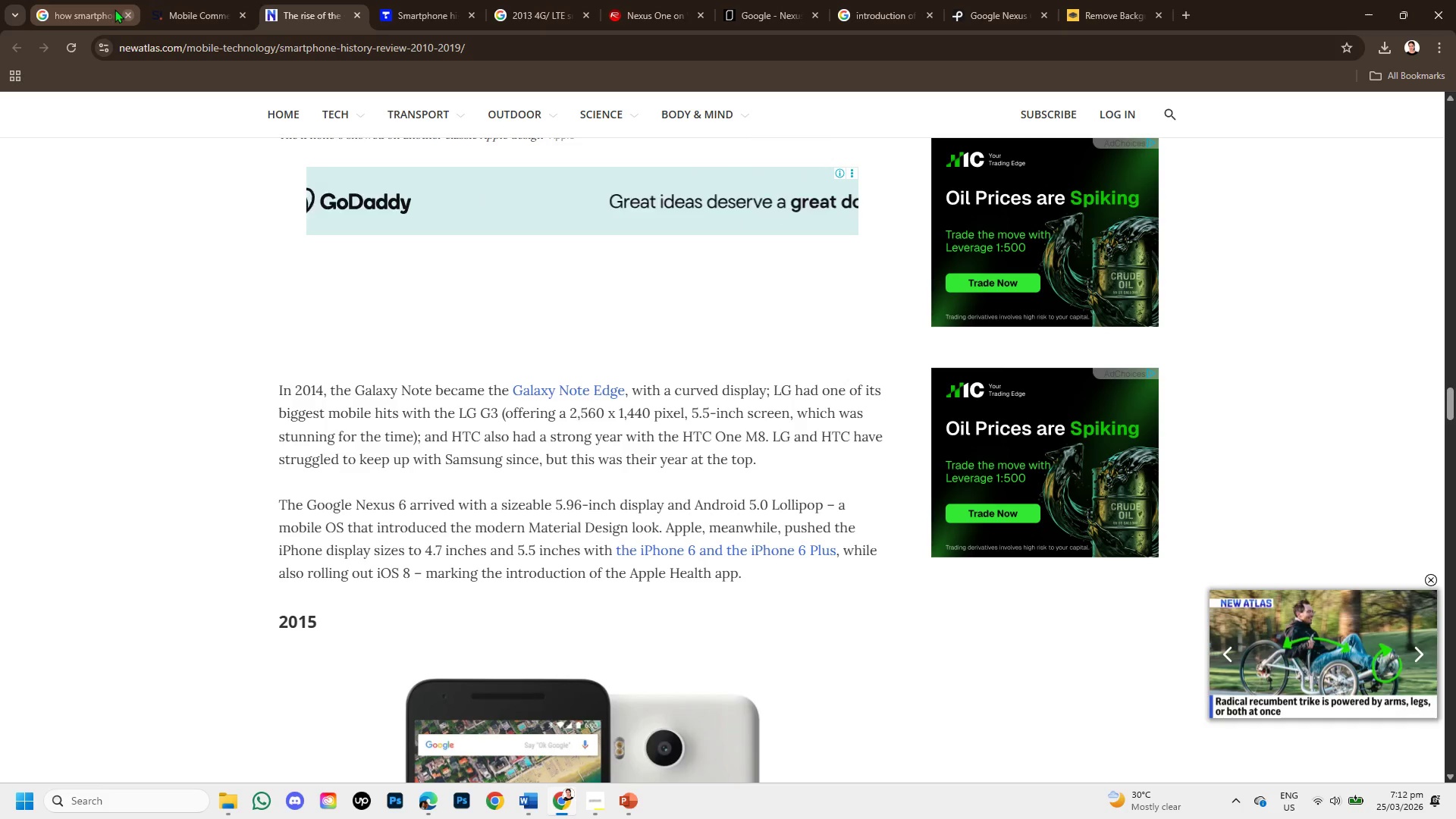 
left_click([112, 8])
 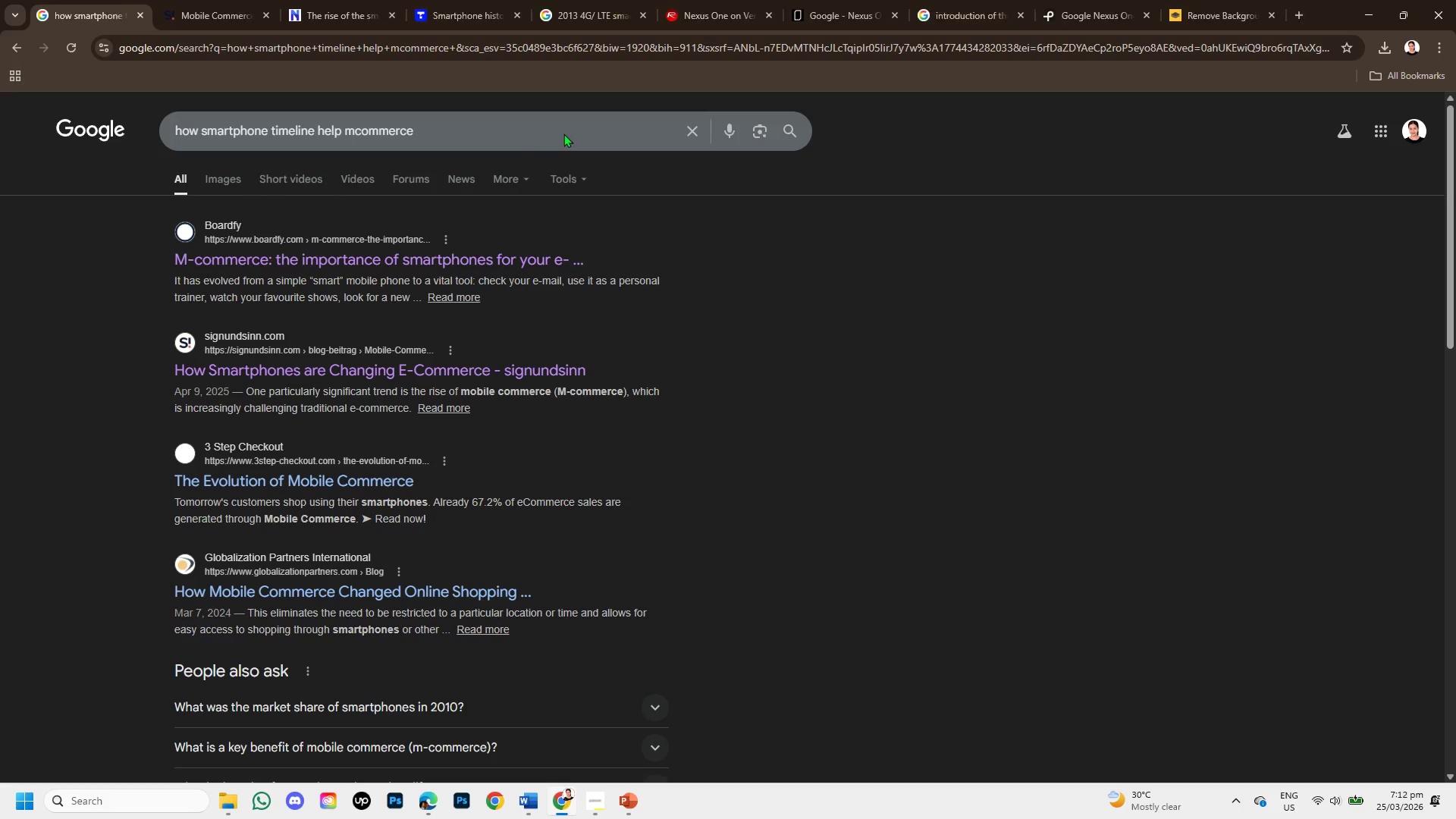 
mouse_move([662, 143])
 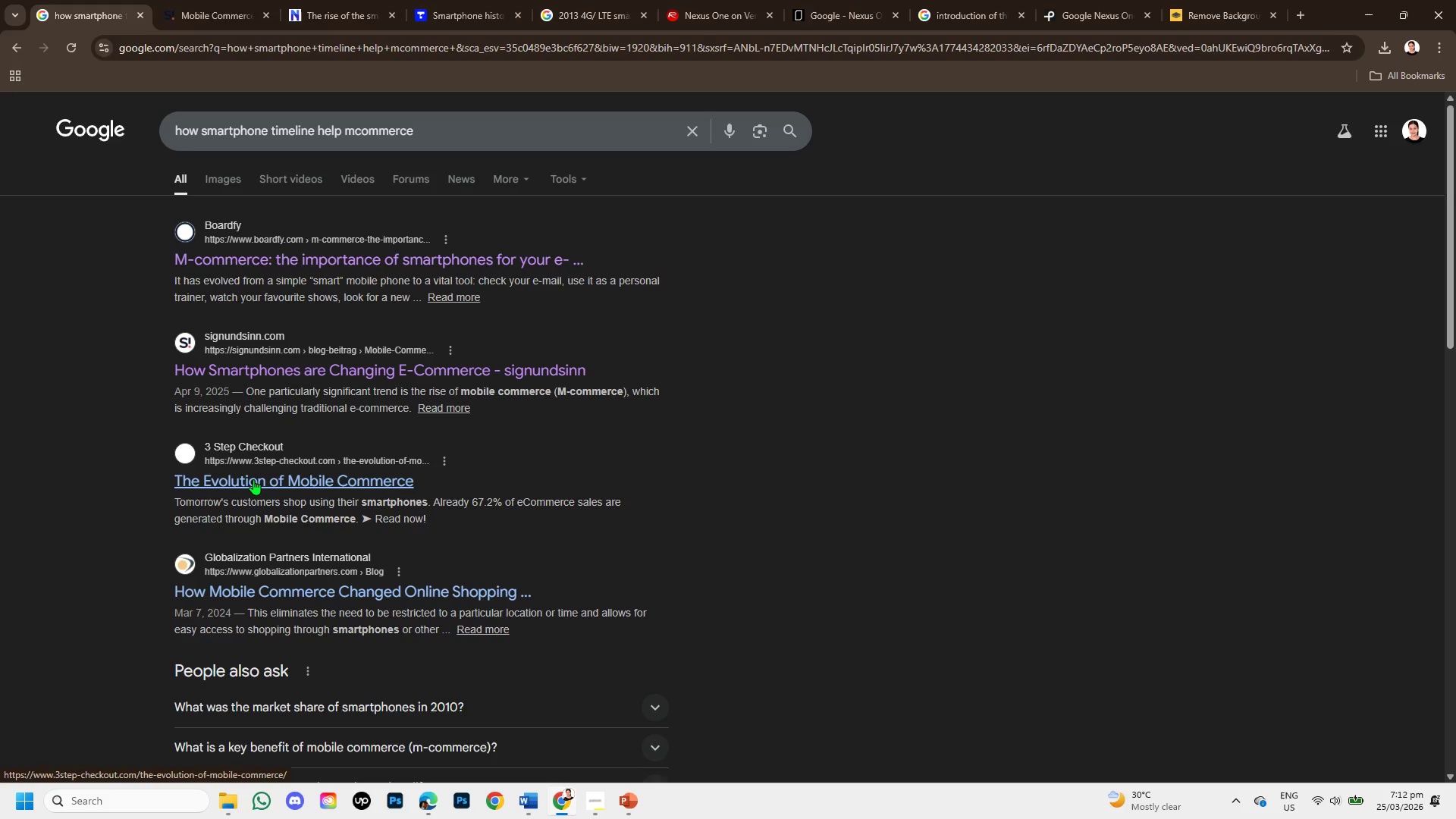 
right_click([253, 479])
 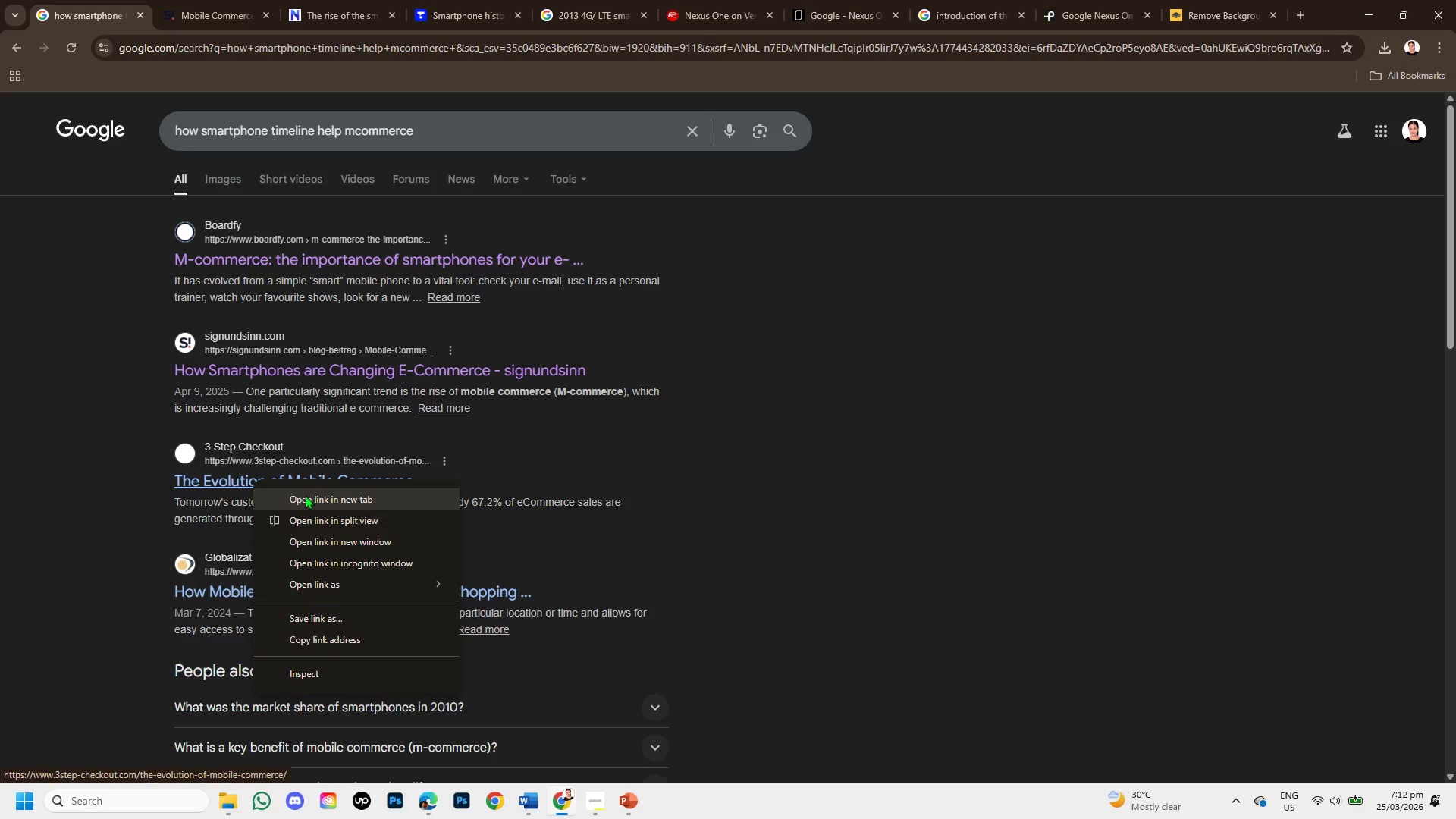 
left_click([305, 495])
 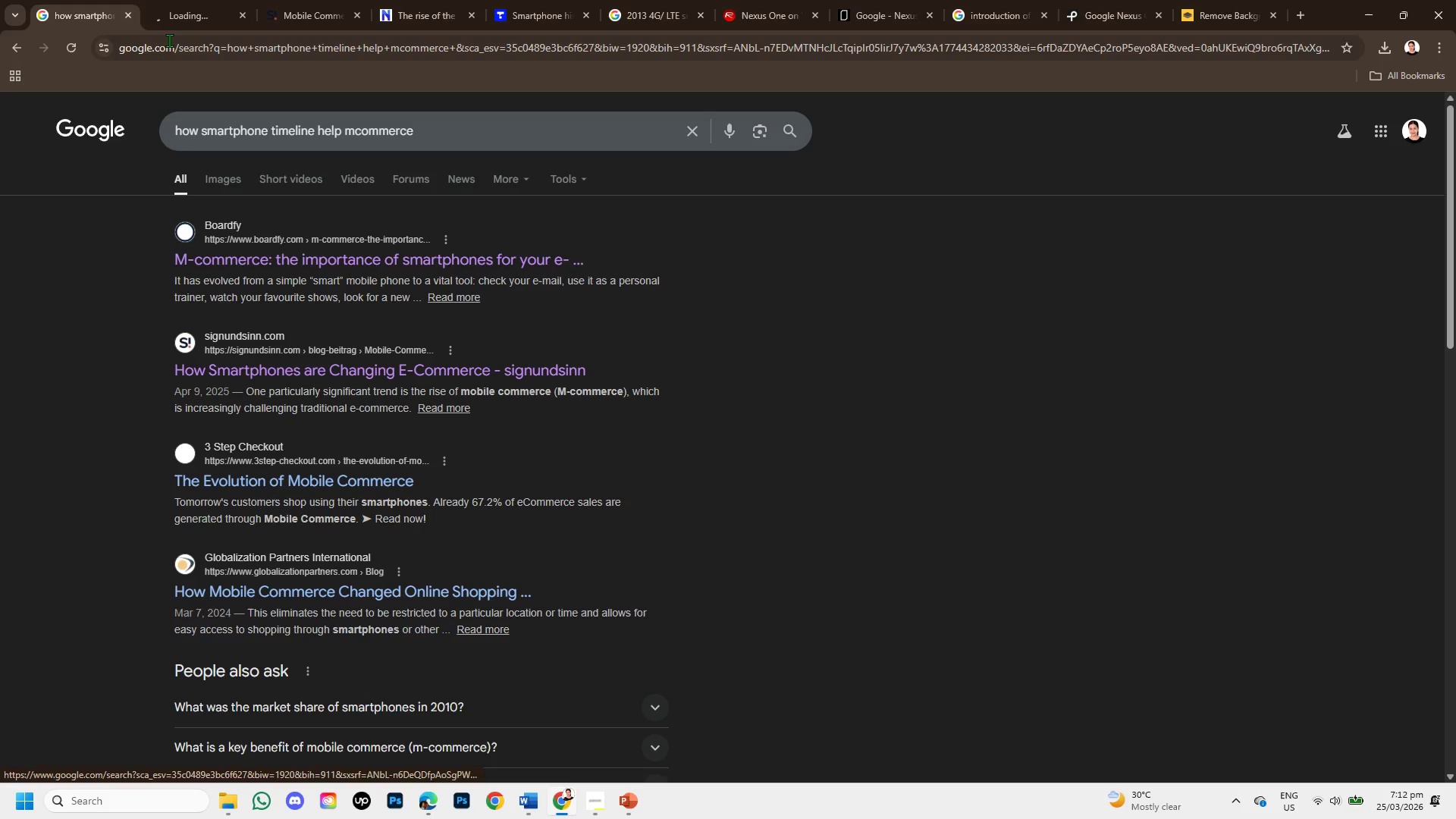 
left_click([176, 24])
 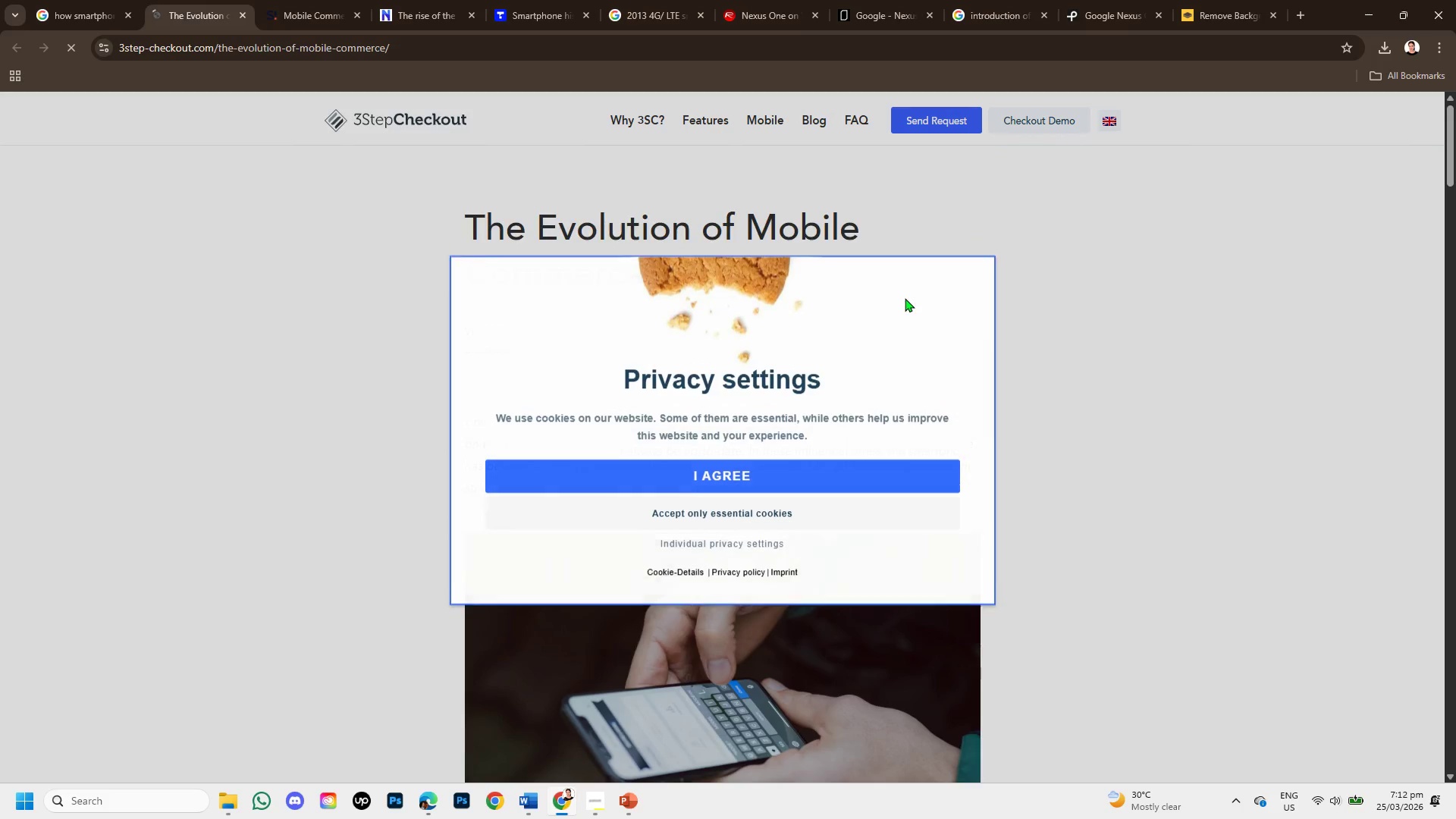 
left_click([808, 476])
 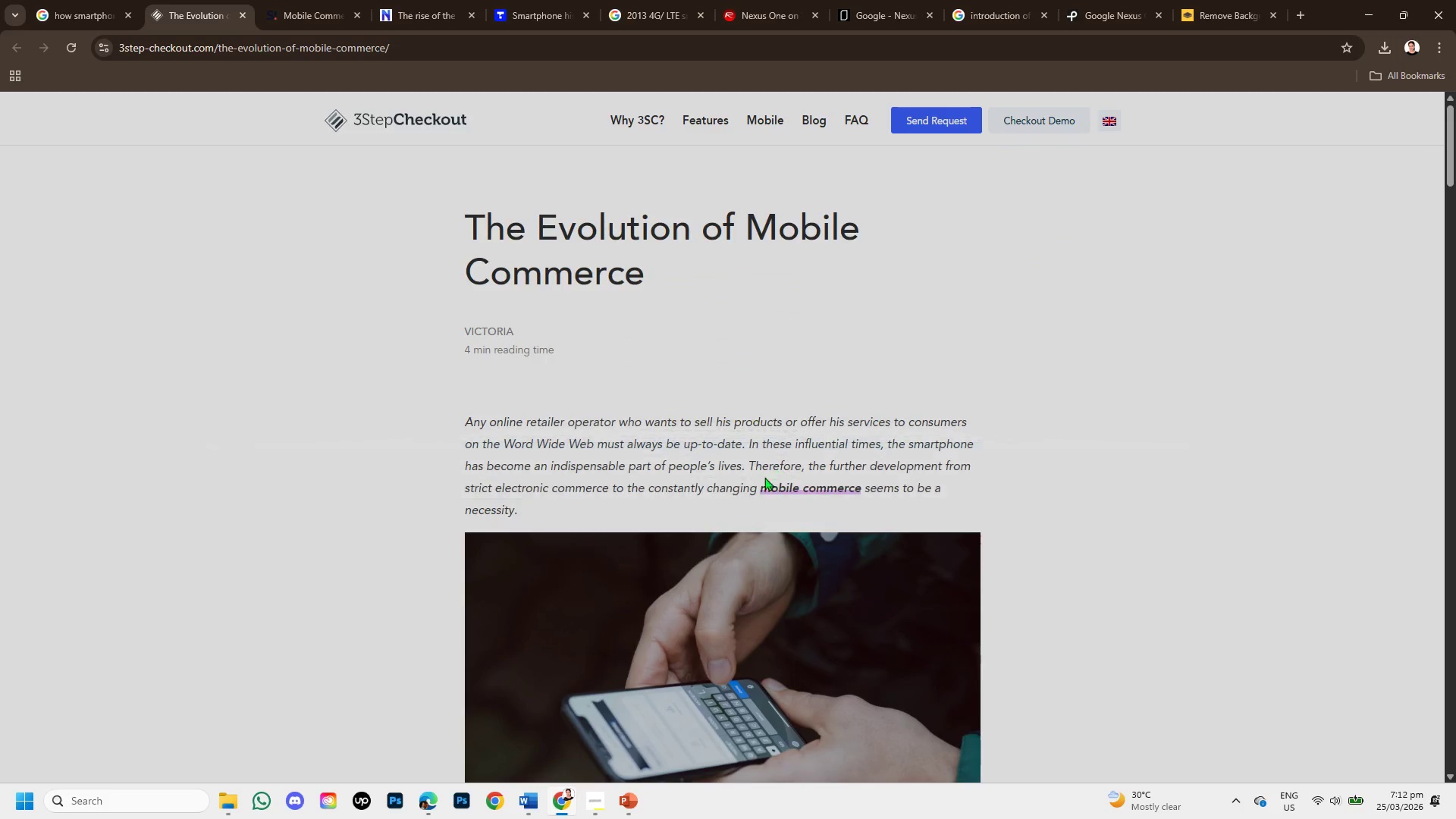 
scroll: coordinate [749, 489], scroll_direction: down, amount: 4.0
 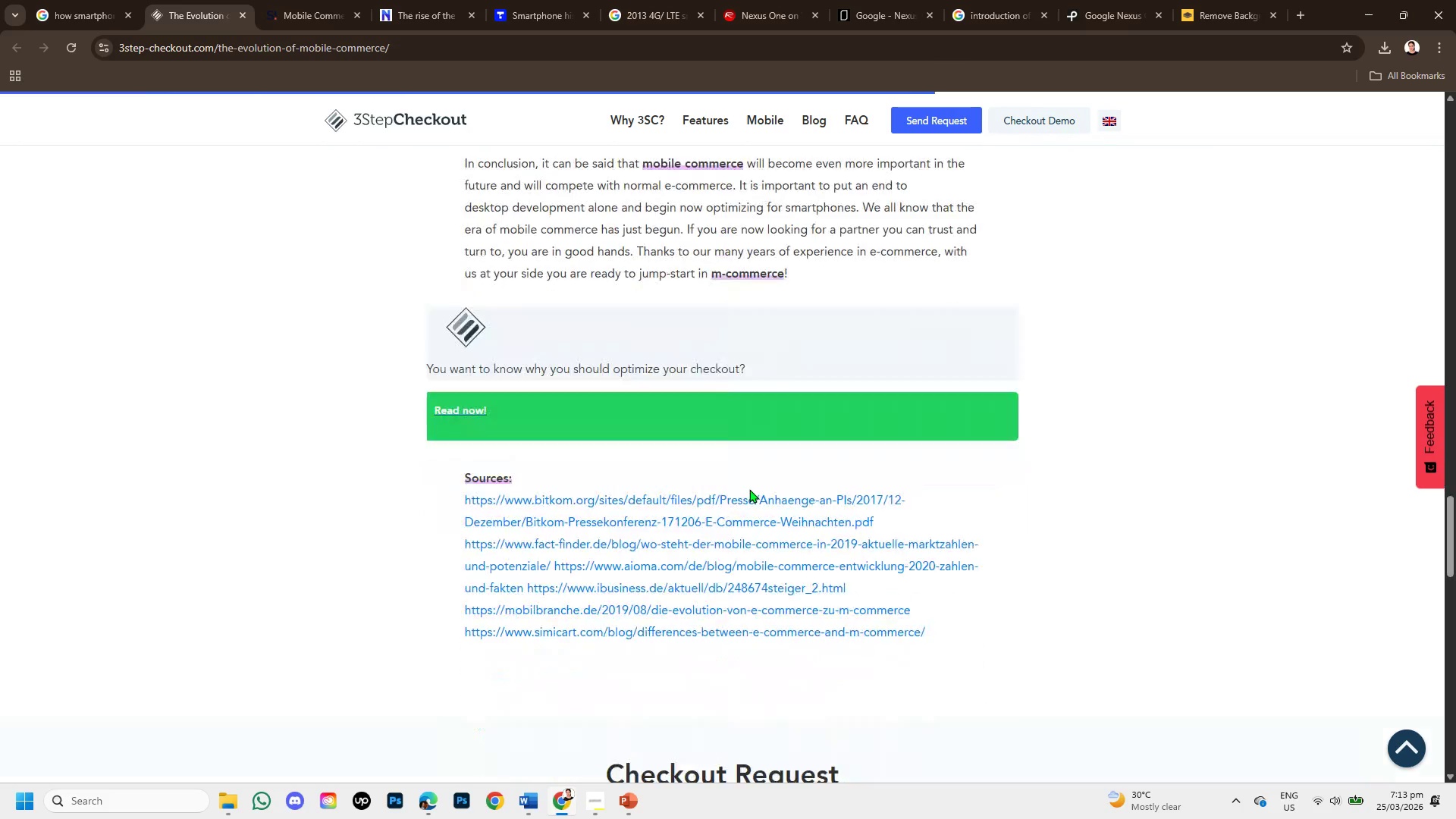 
left_click([240, 11])
 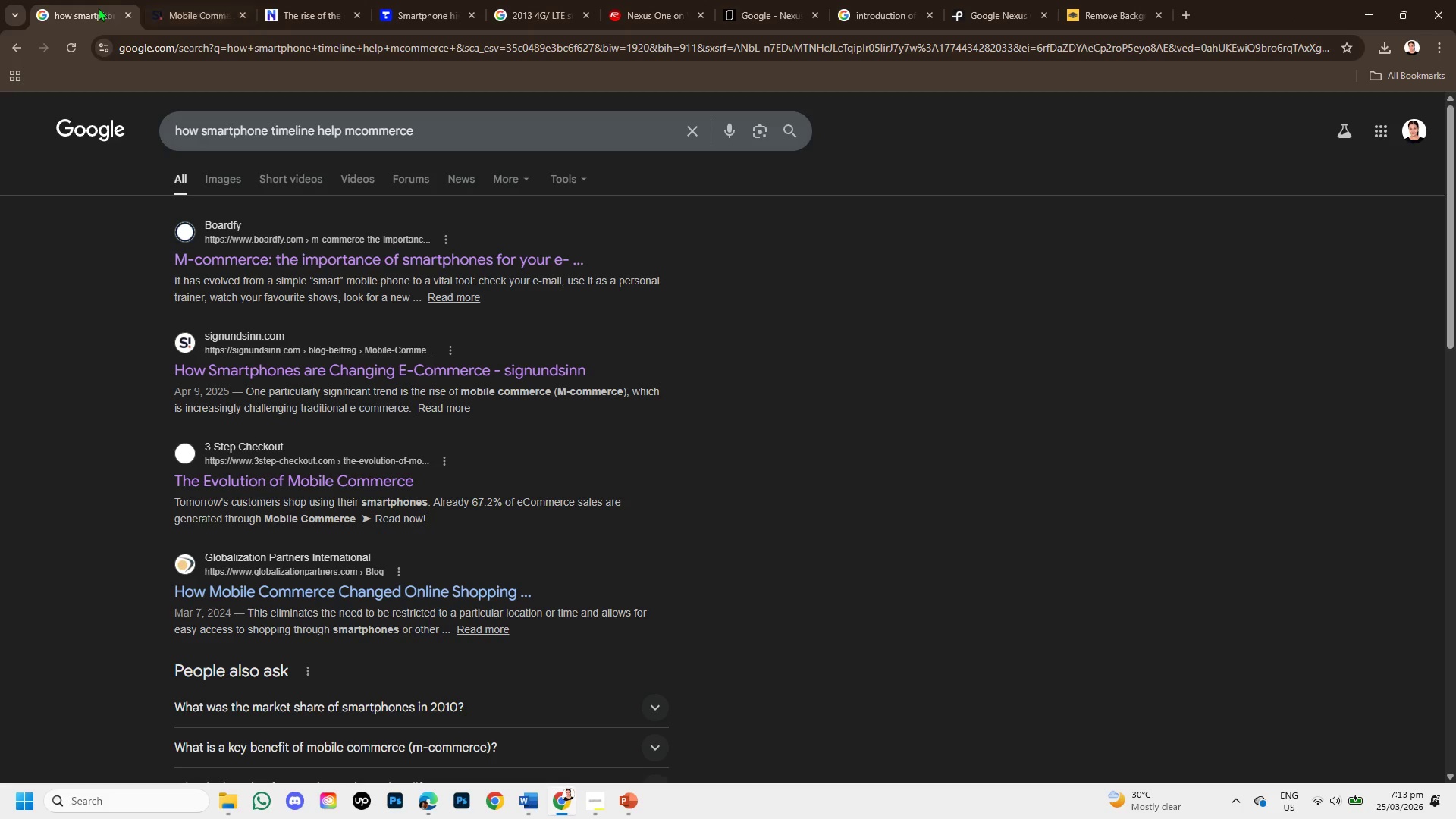 
left_click([98, 8])
 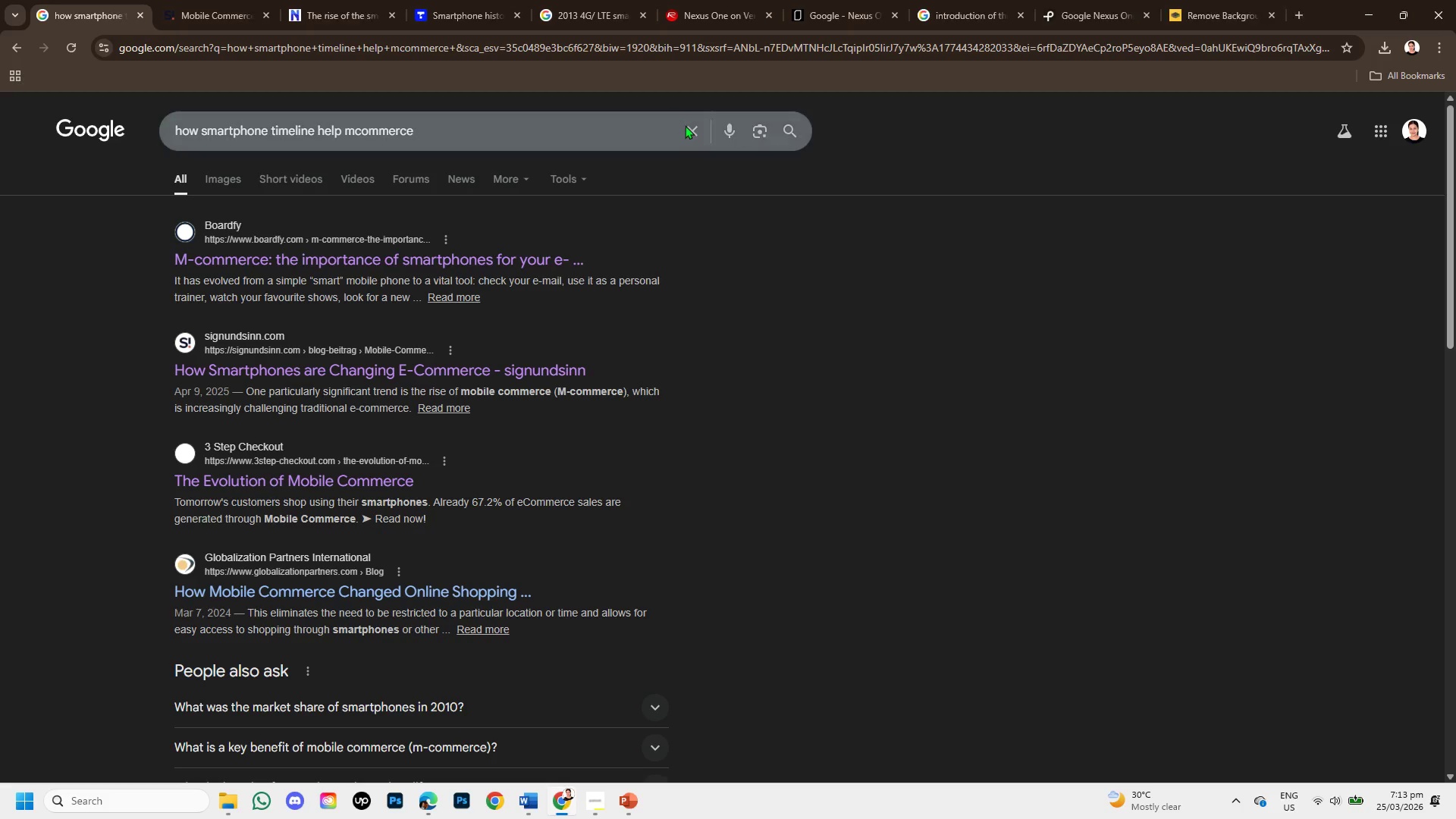 
left_click([685, 125])
 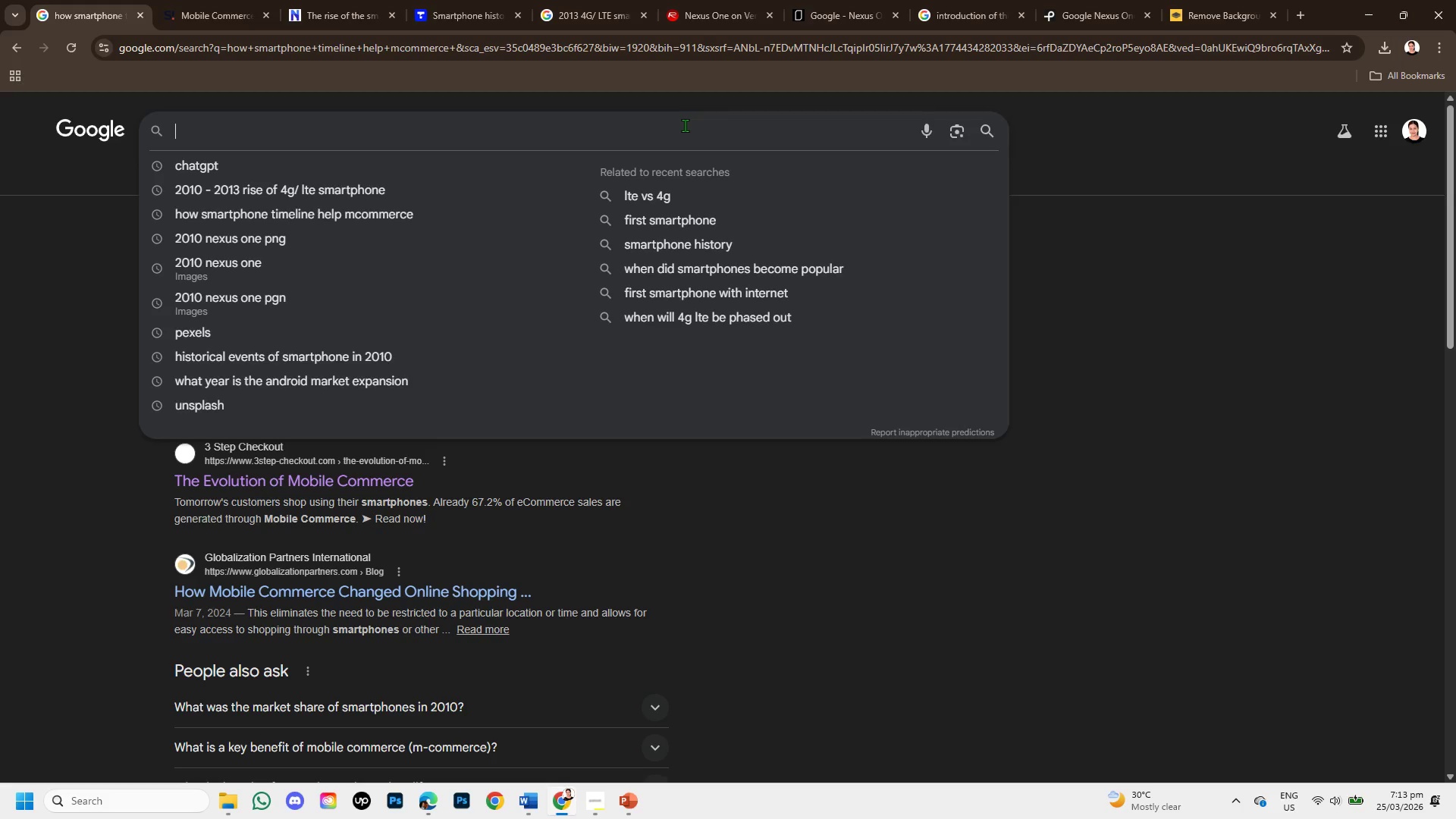 
type(2014 moble payment integration )
 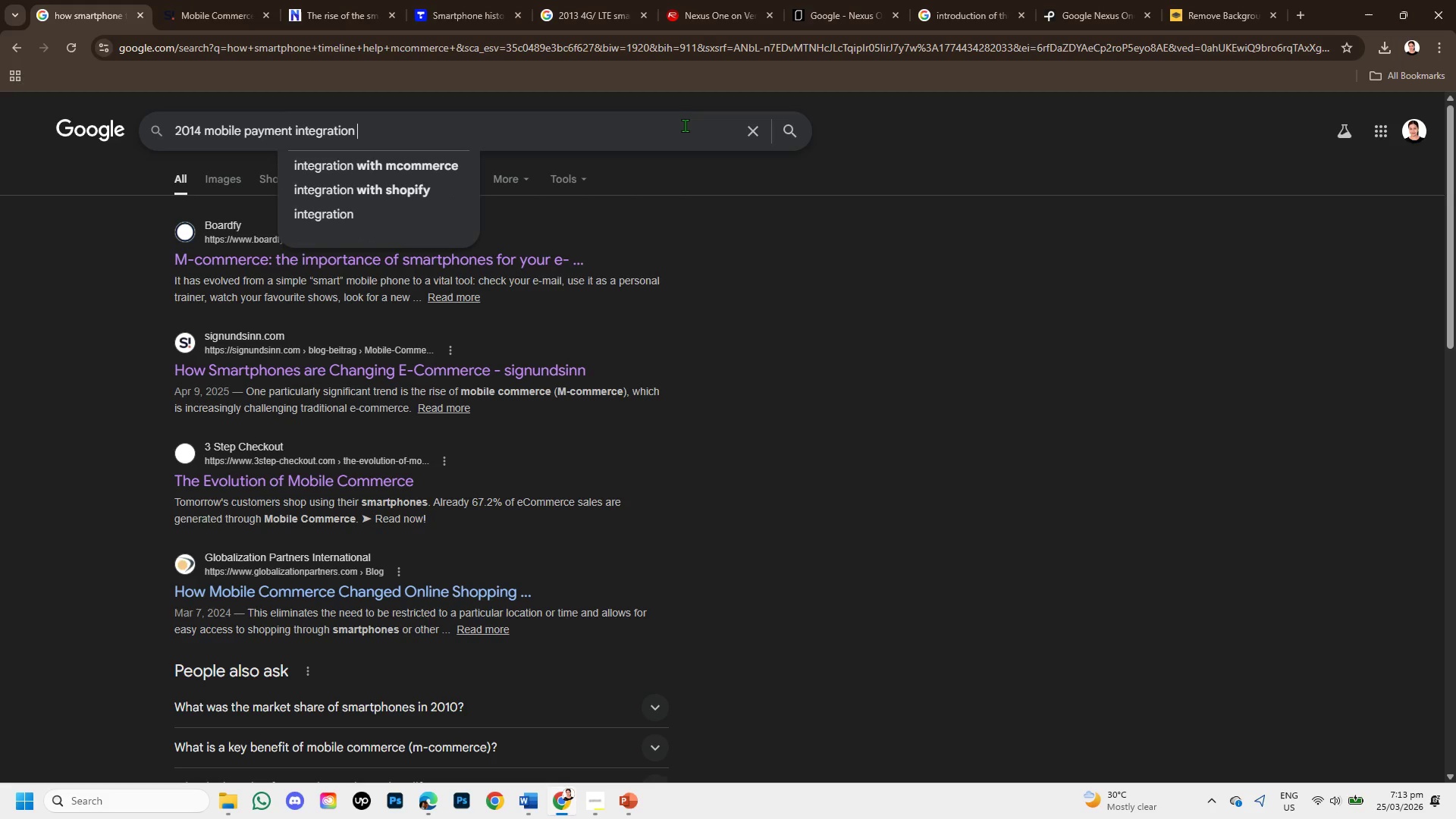 
type(smartphone )
 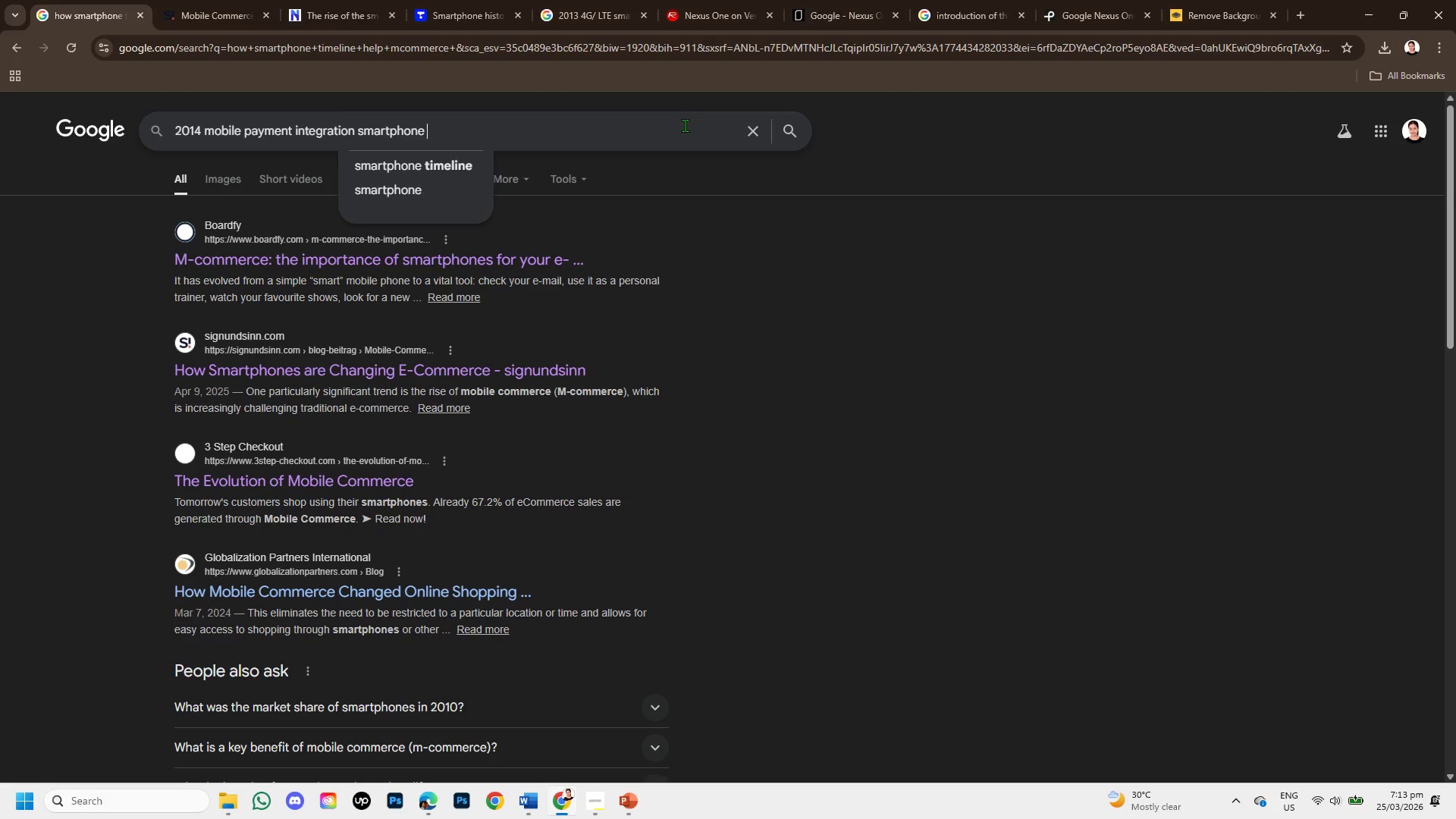 
key(Enter)
 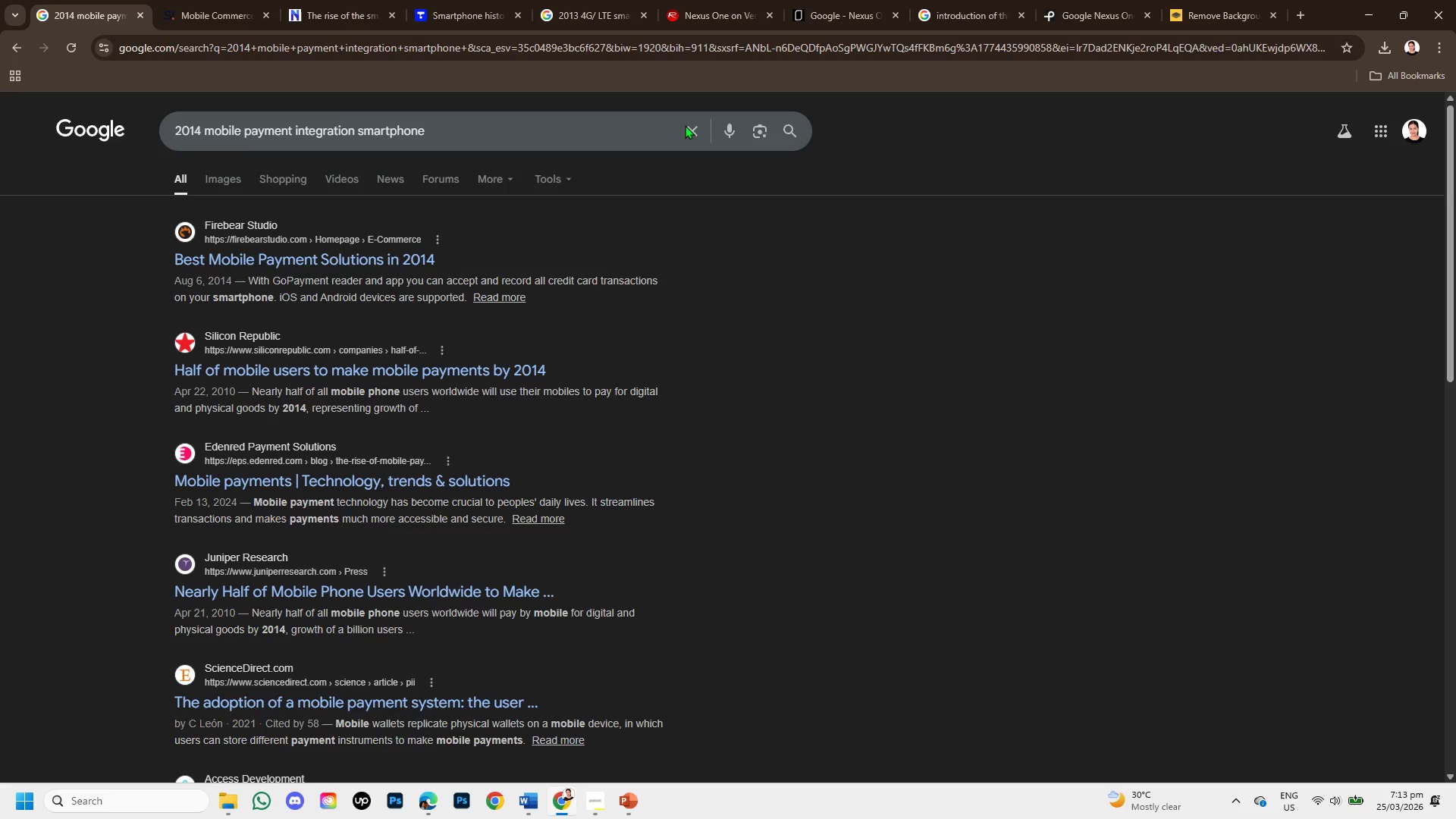 
wait(8.01)
 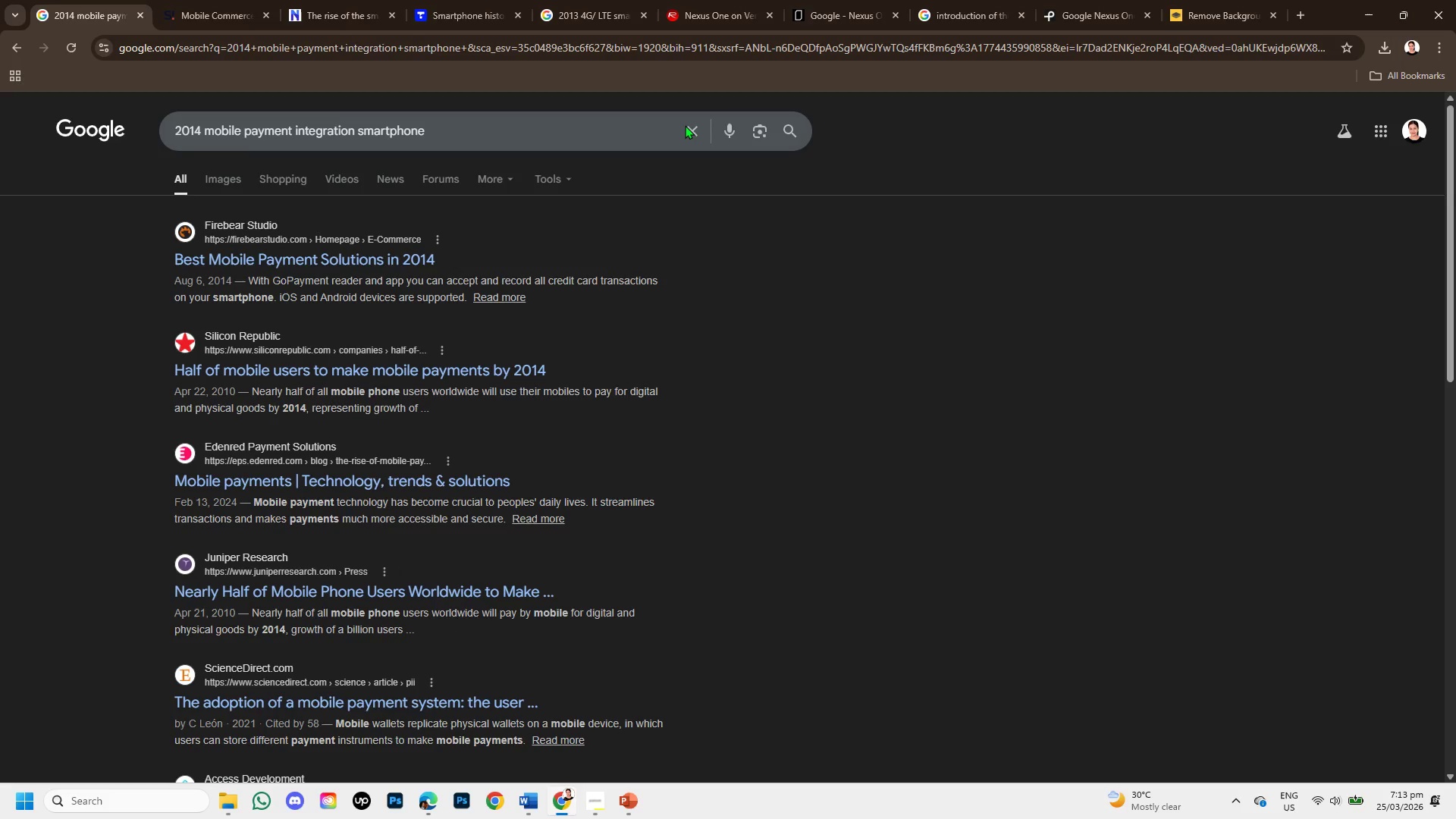 
right_click([326, 248])